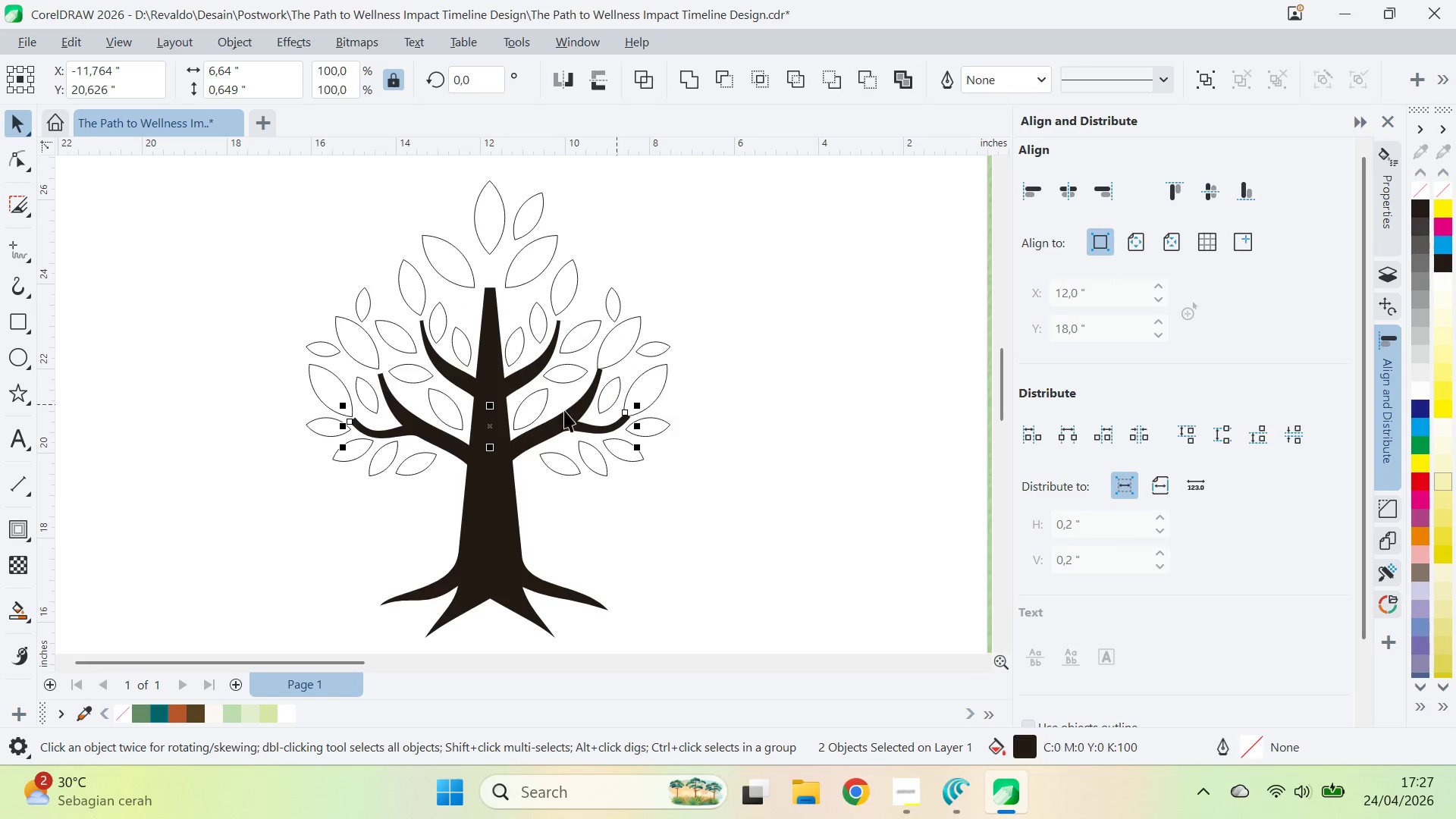 
hold_key(key=ShiftLeft, duration=0.59)
left_click([532, 433])
 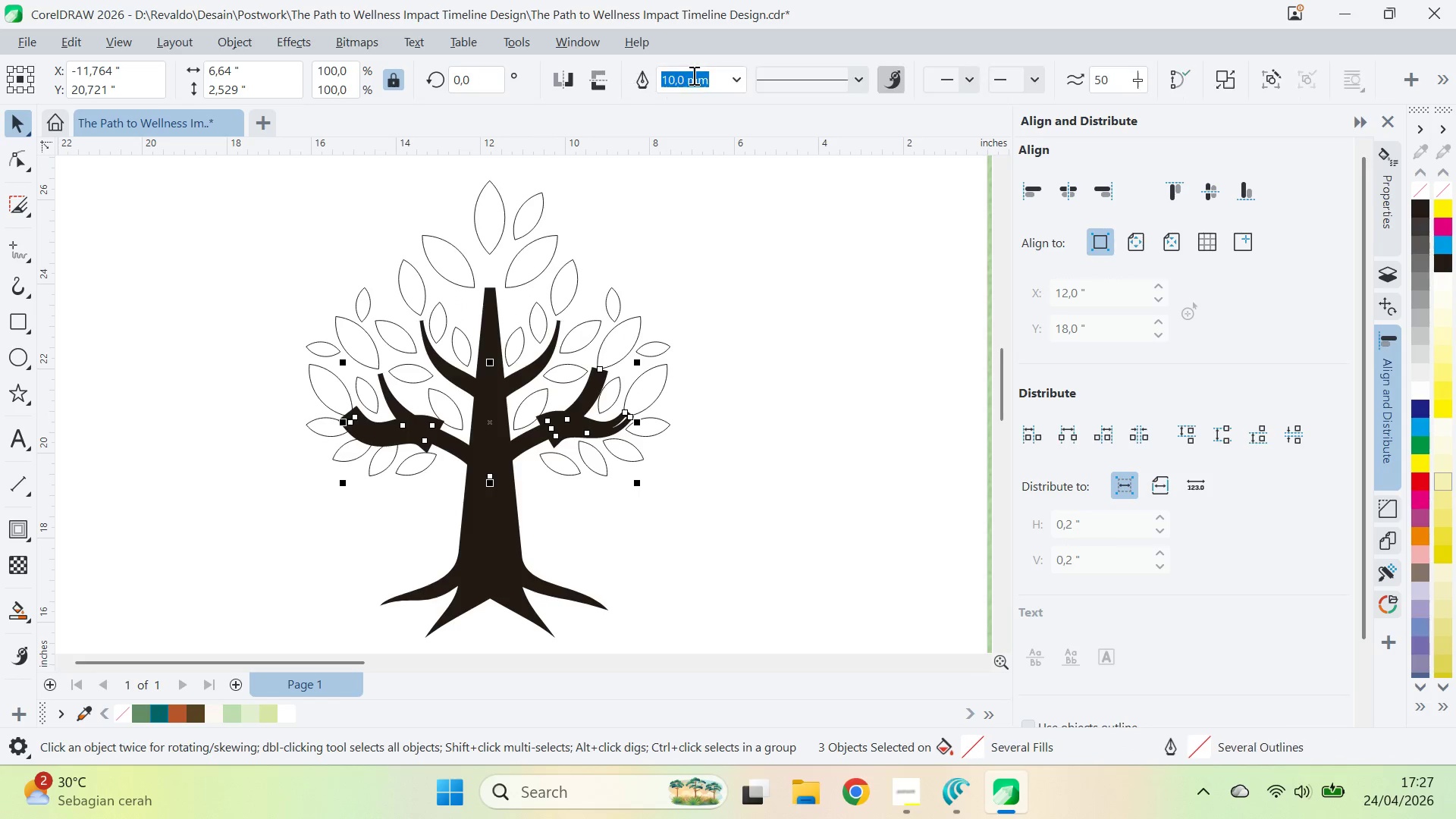 
key(Control+Z)
 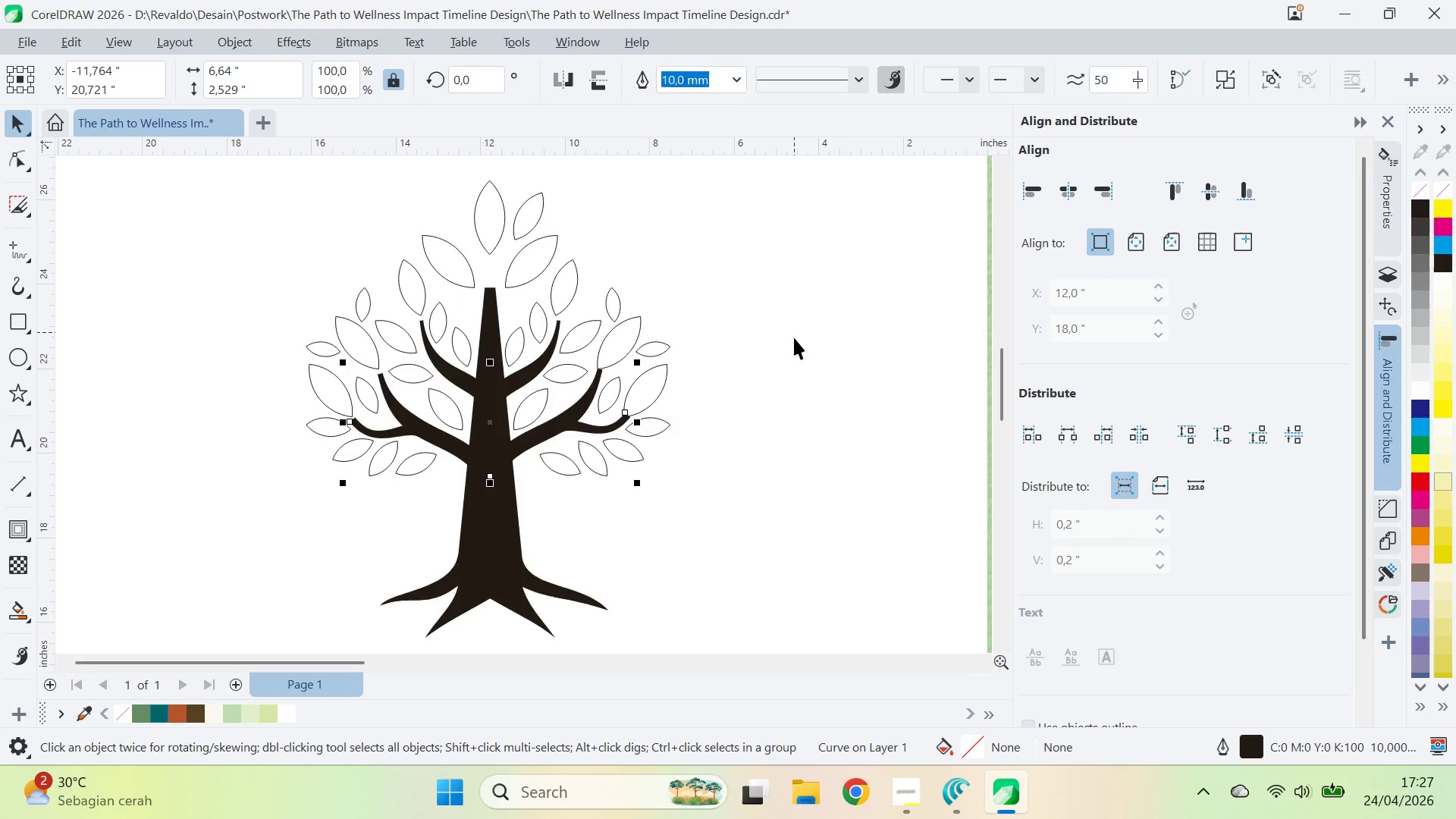 
left_click_drag(start_coordinate=[794, 337], to_coordinate=[776, 344])
 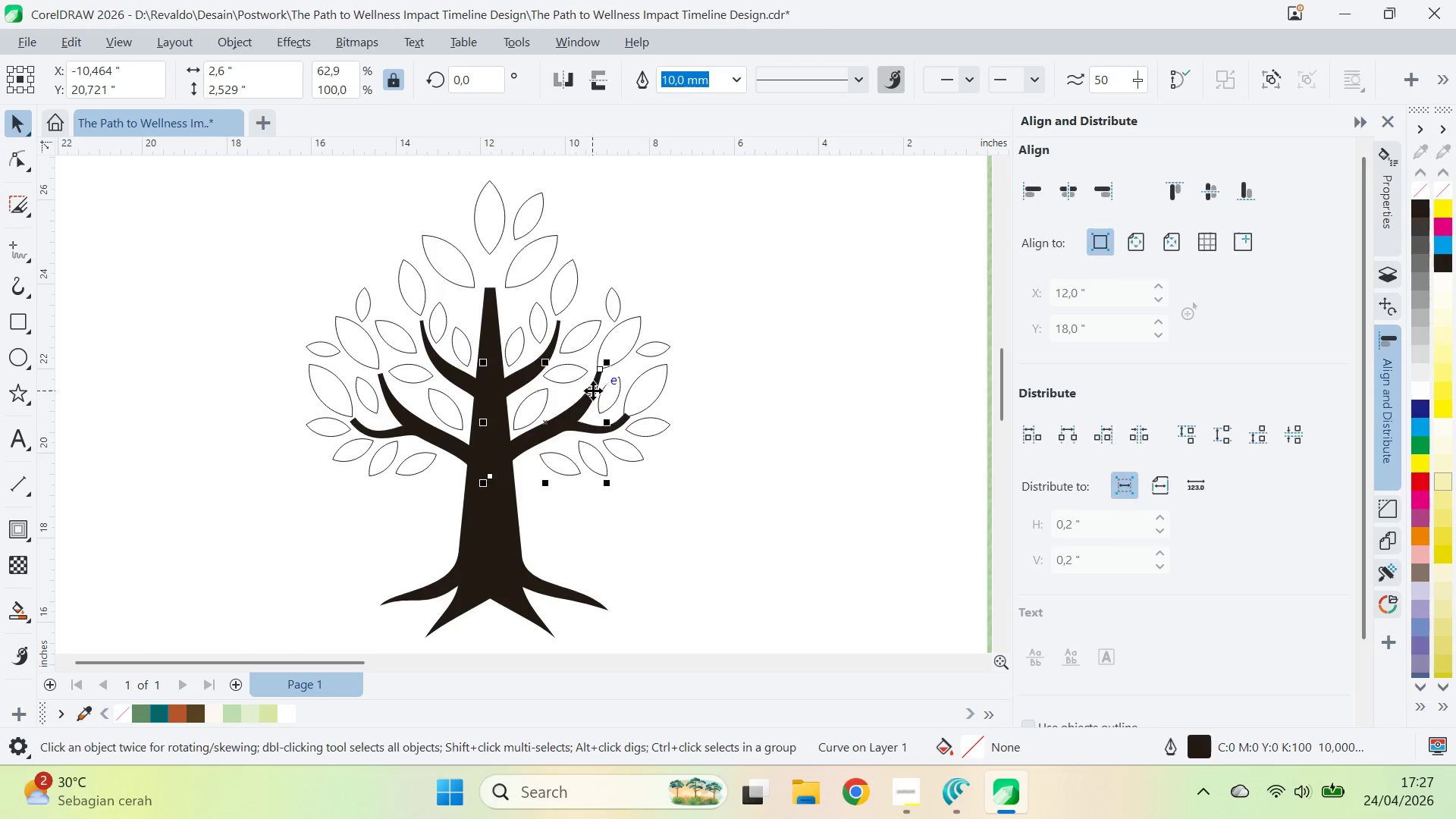 
hold_key(key=ShiftLeft, duration=3.16)
 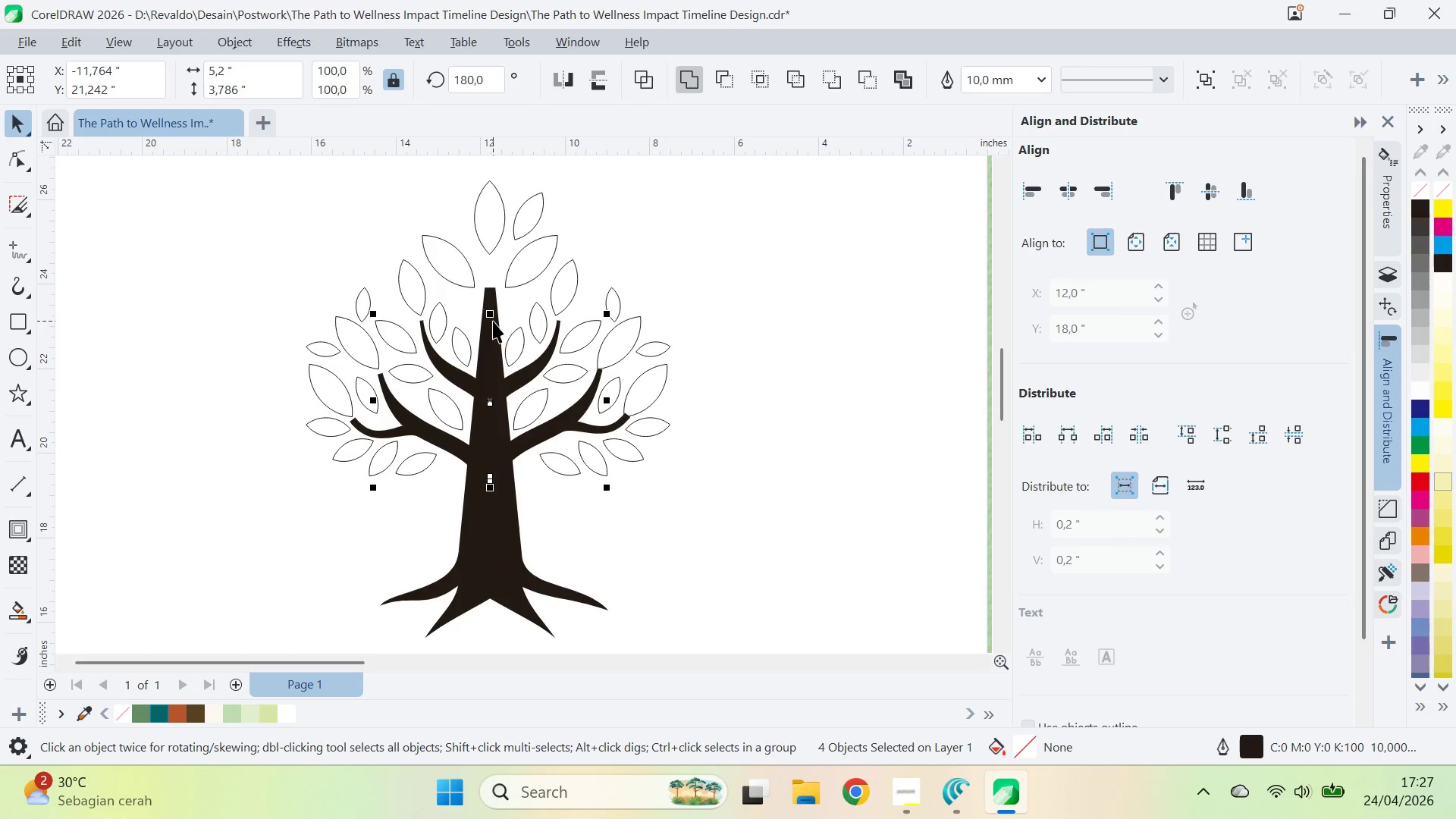 
key(Control+Shift+Q)
 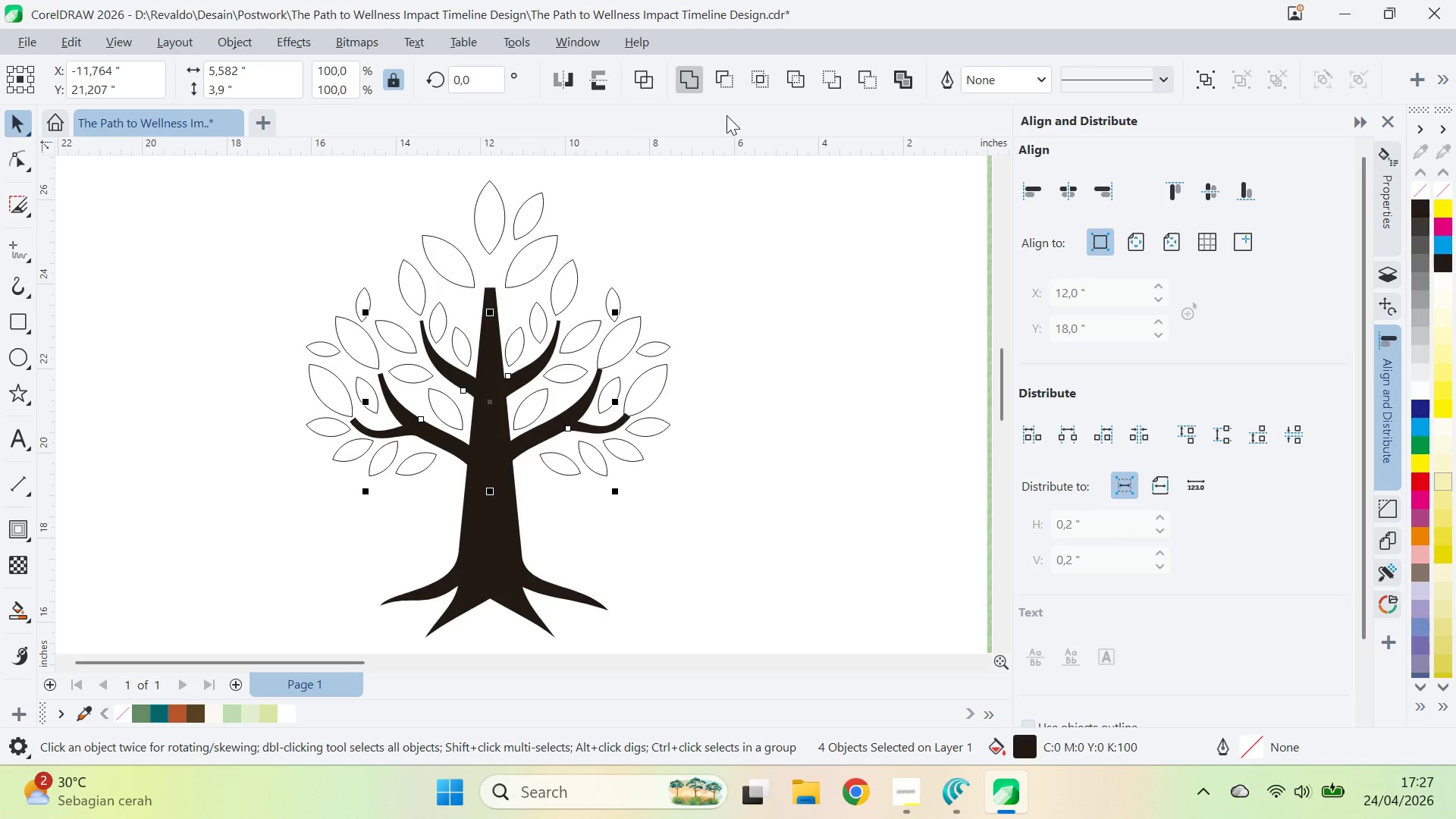 
left_click([693, 72])
 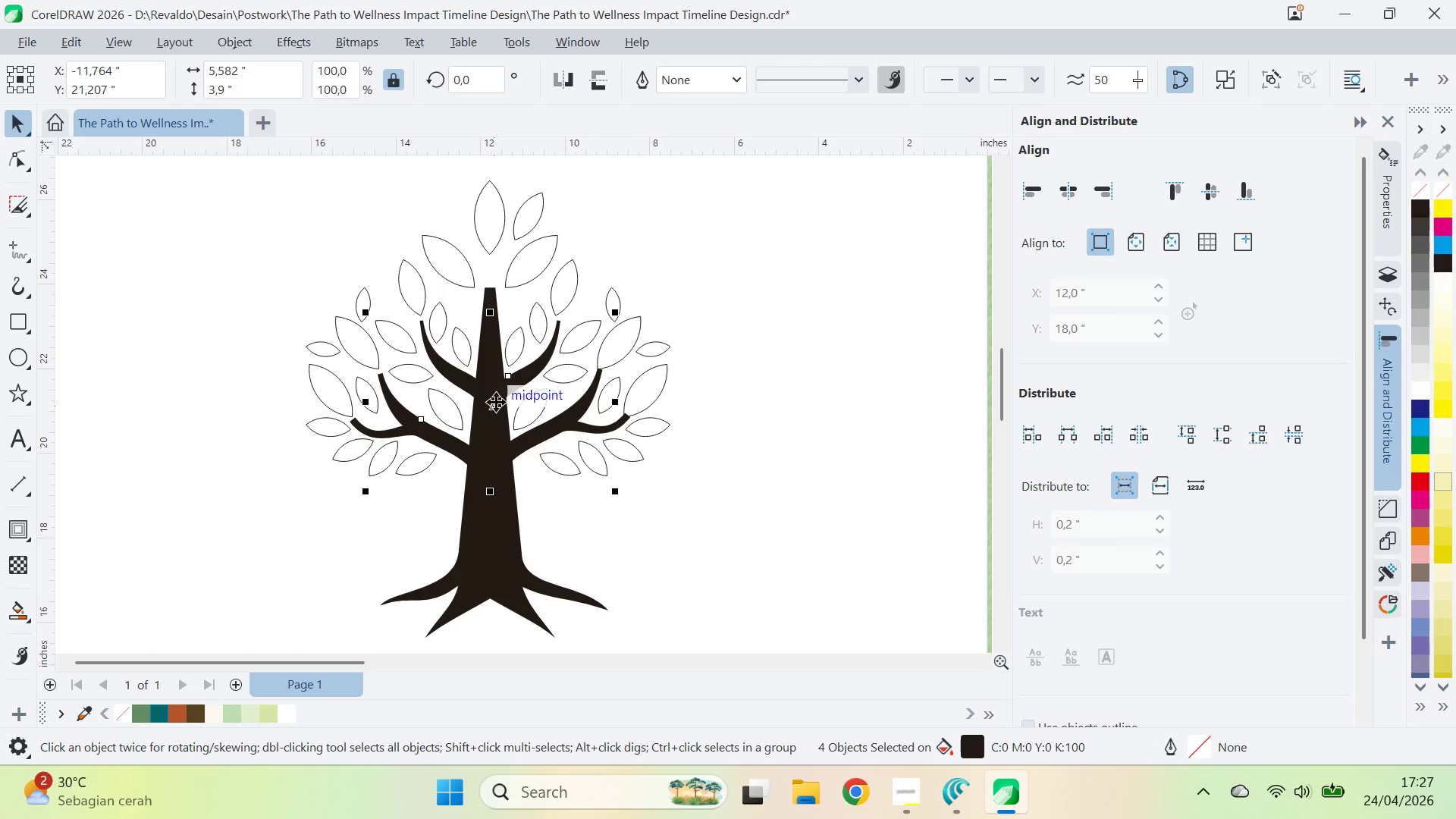 
hold_key(key=ShiftLeft, duration=0.81)
left_click([495, 290])
 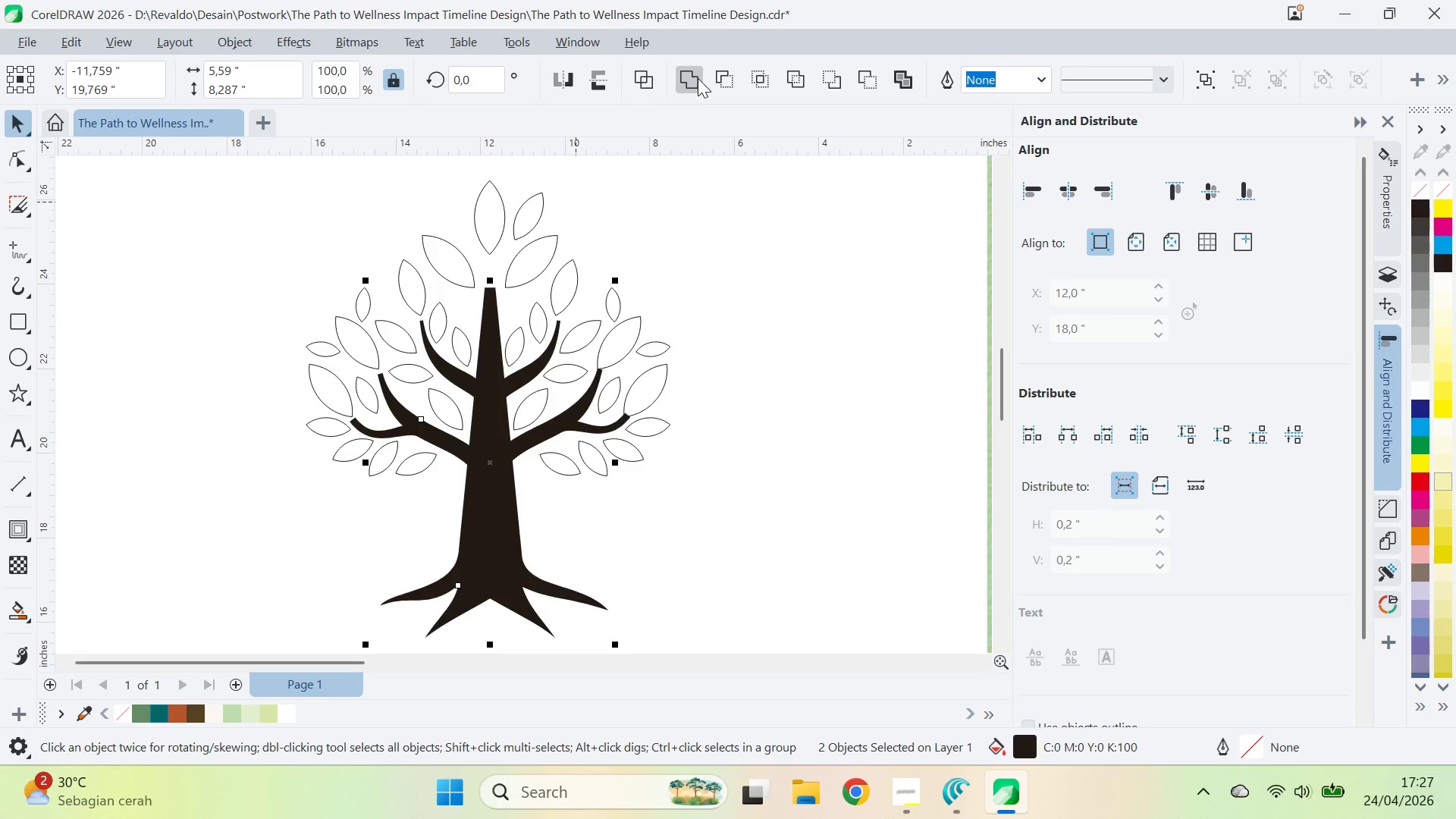 
left_click([698, 78])
 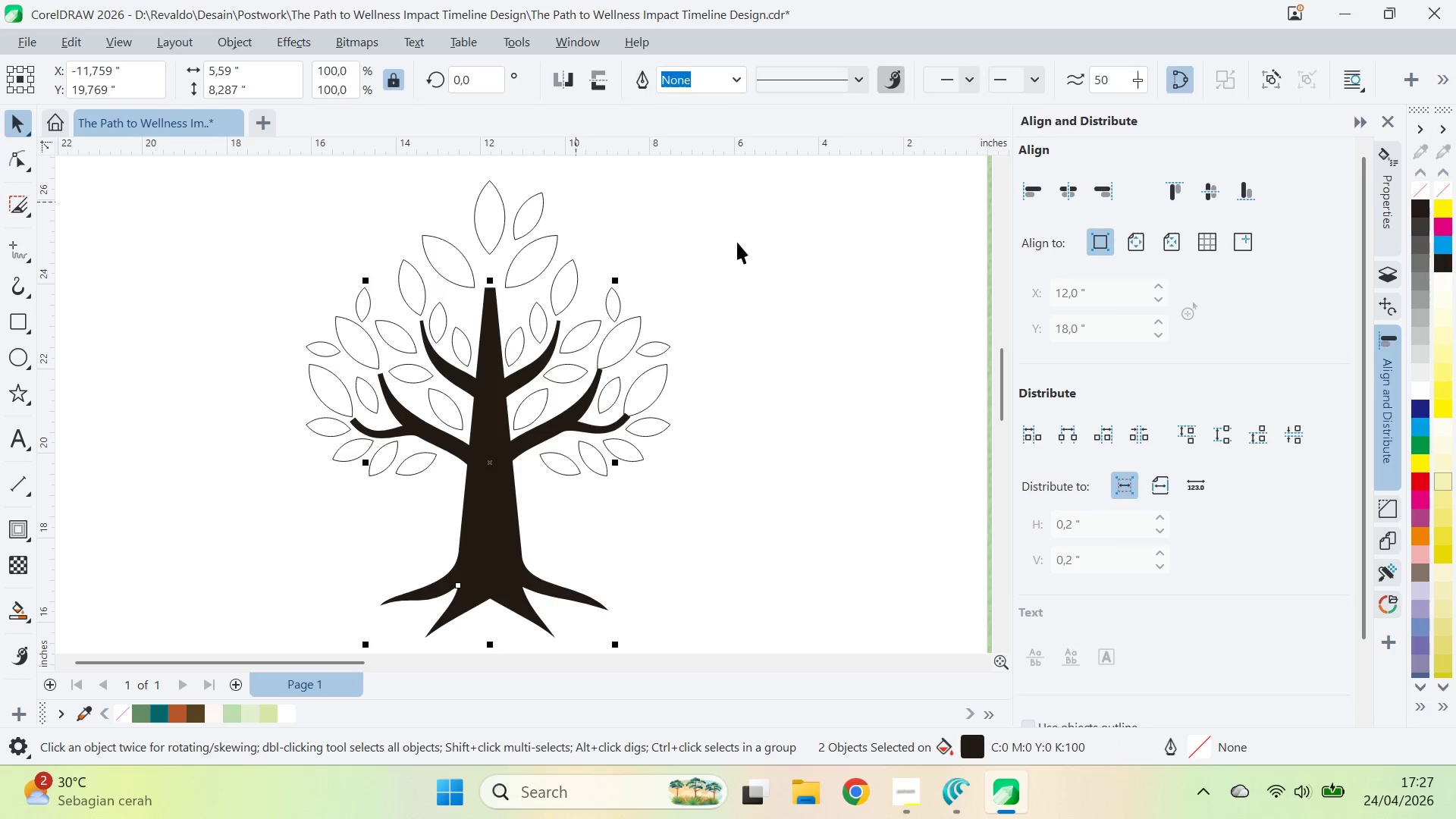 
left_click_drag(start_coordinate=[740, 244], to_coordinate=[707, 237])
 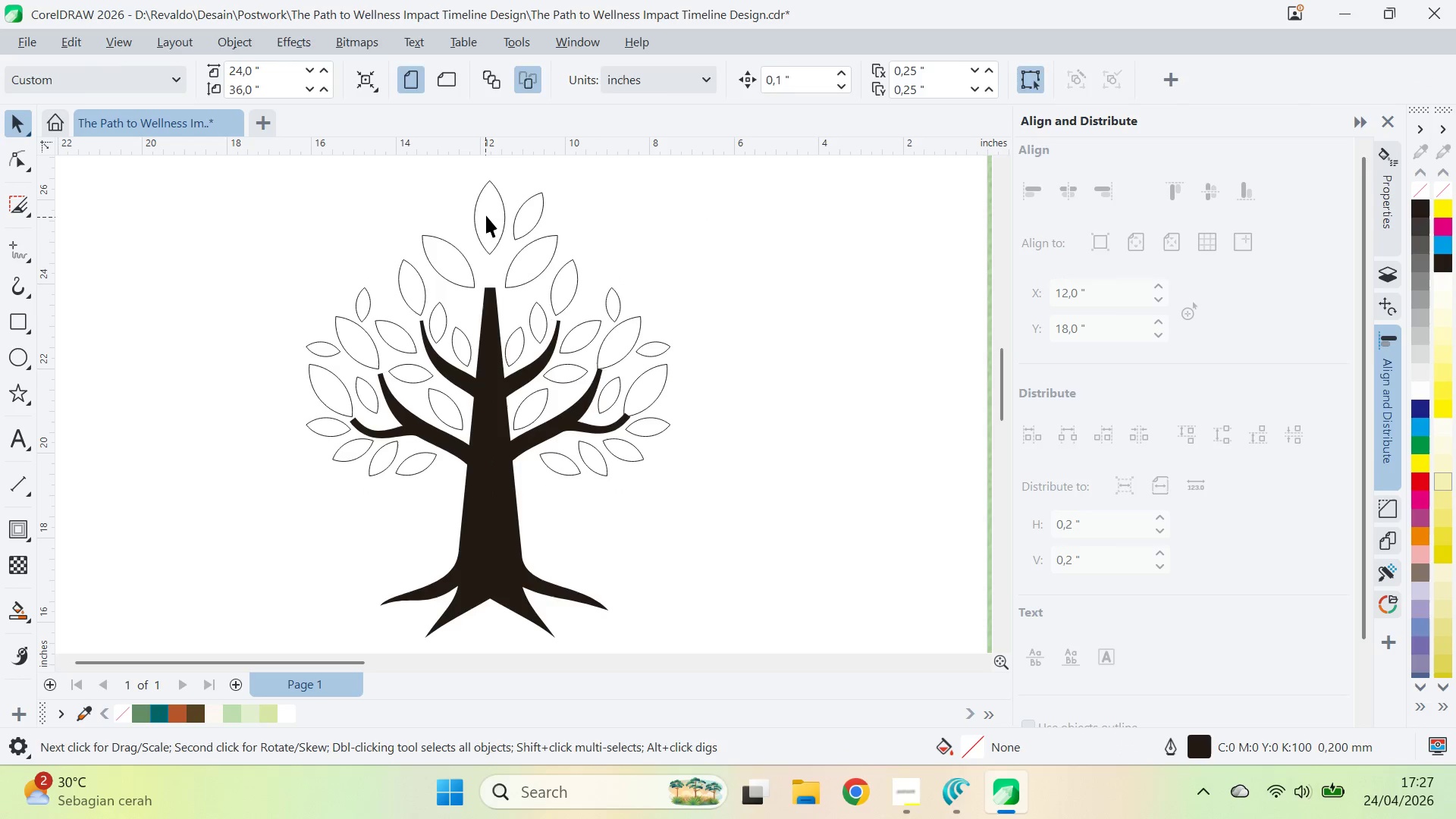 
left_click_drag(start_coordinate=[486, 215], to_coordinate=[487, 237])
 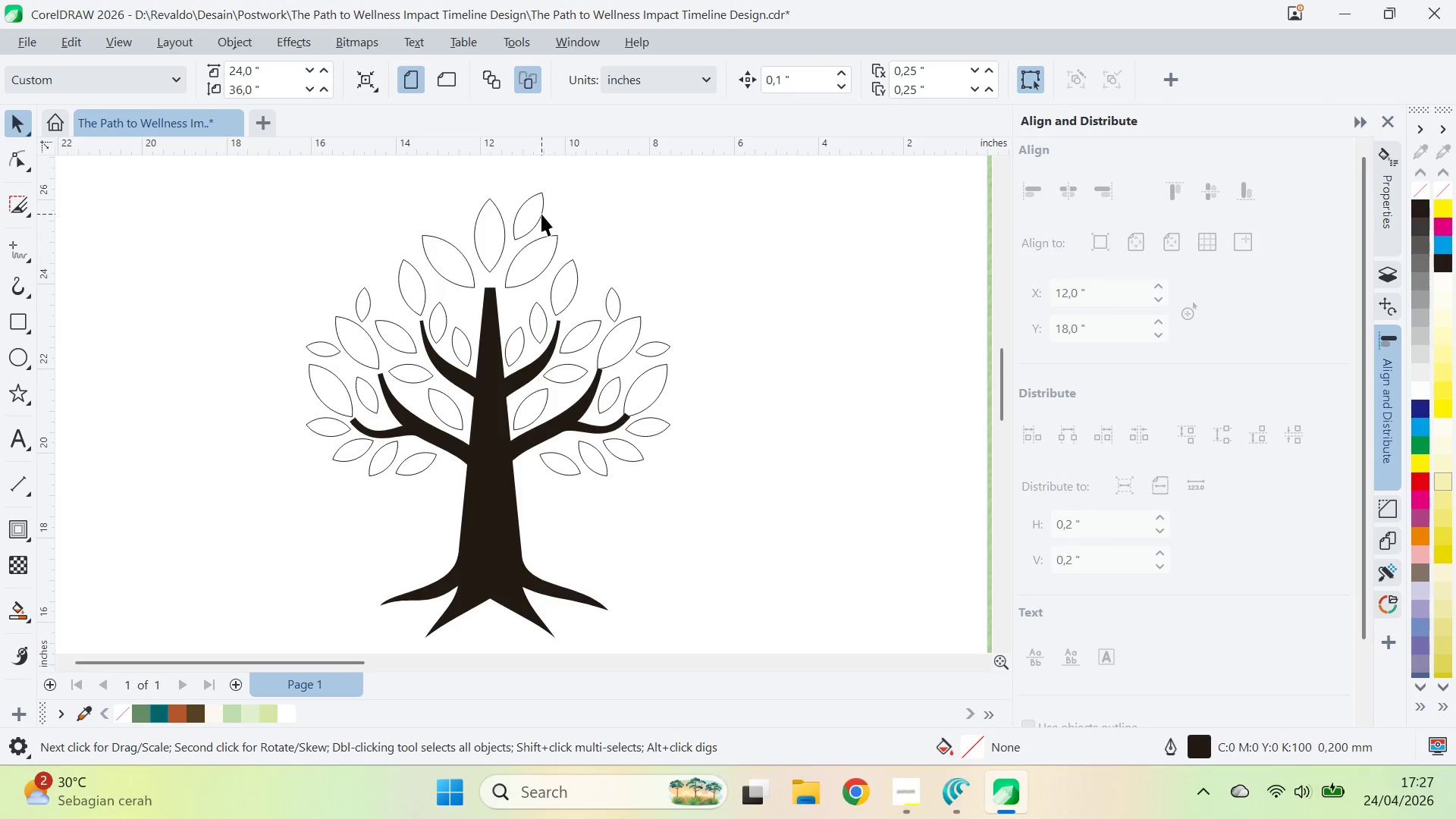 
hold_key(key=ShiftLeft, duration=0.97)
 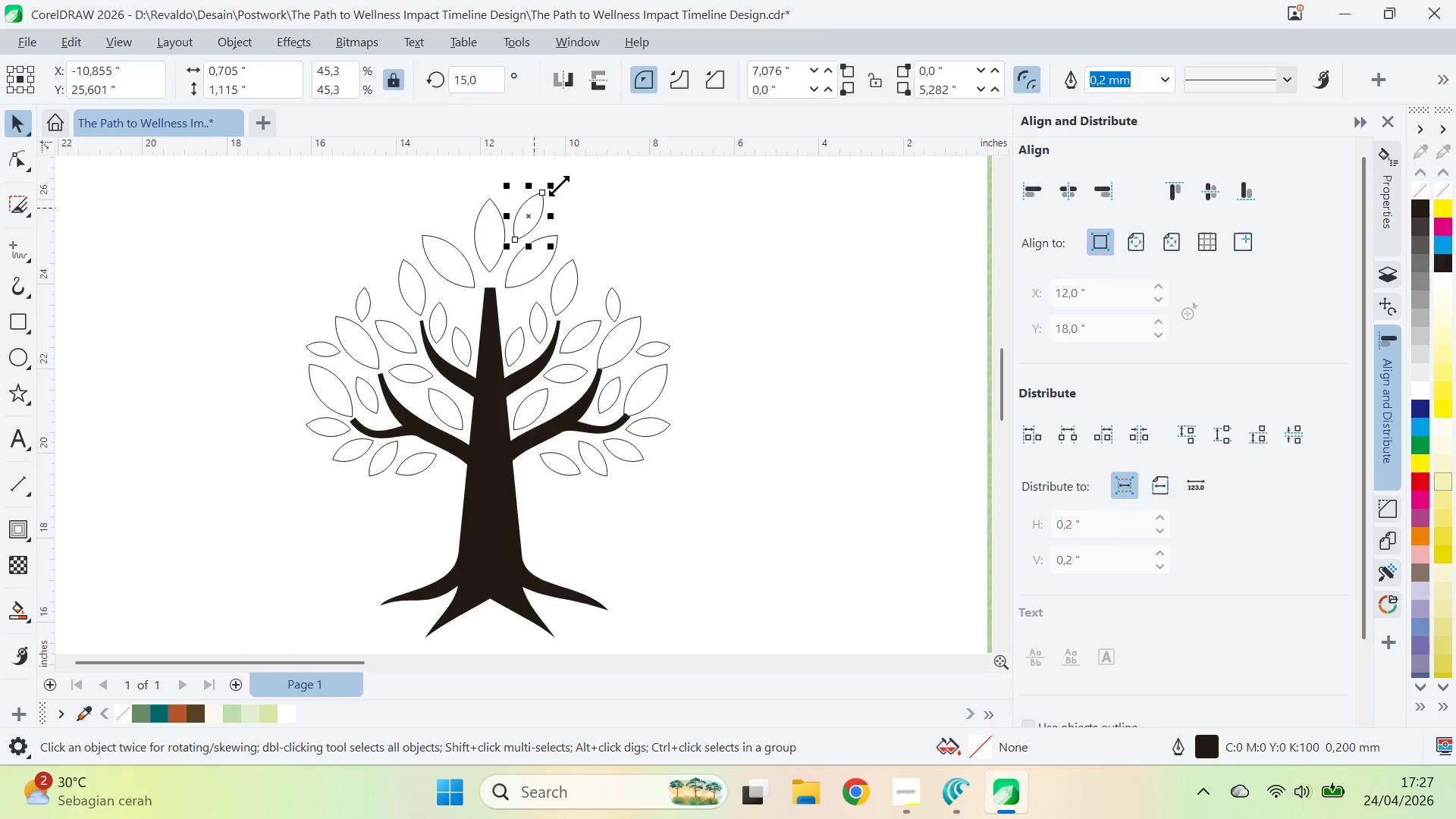 
left_click_drag(start_coordinate=[559, 184], to_coordinate=[579, 199])
 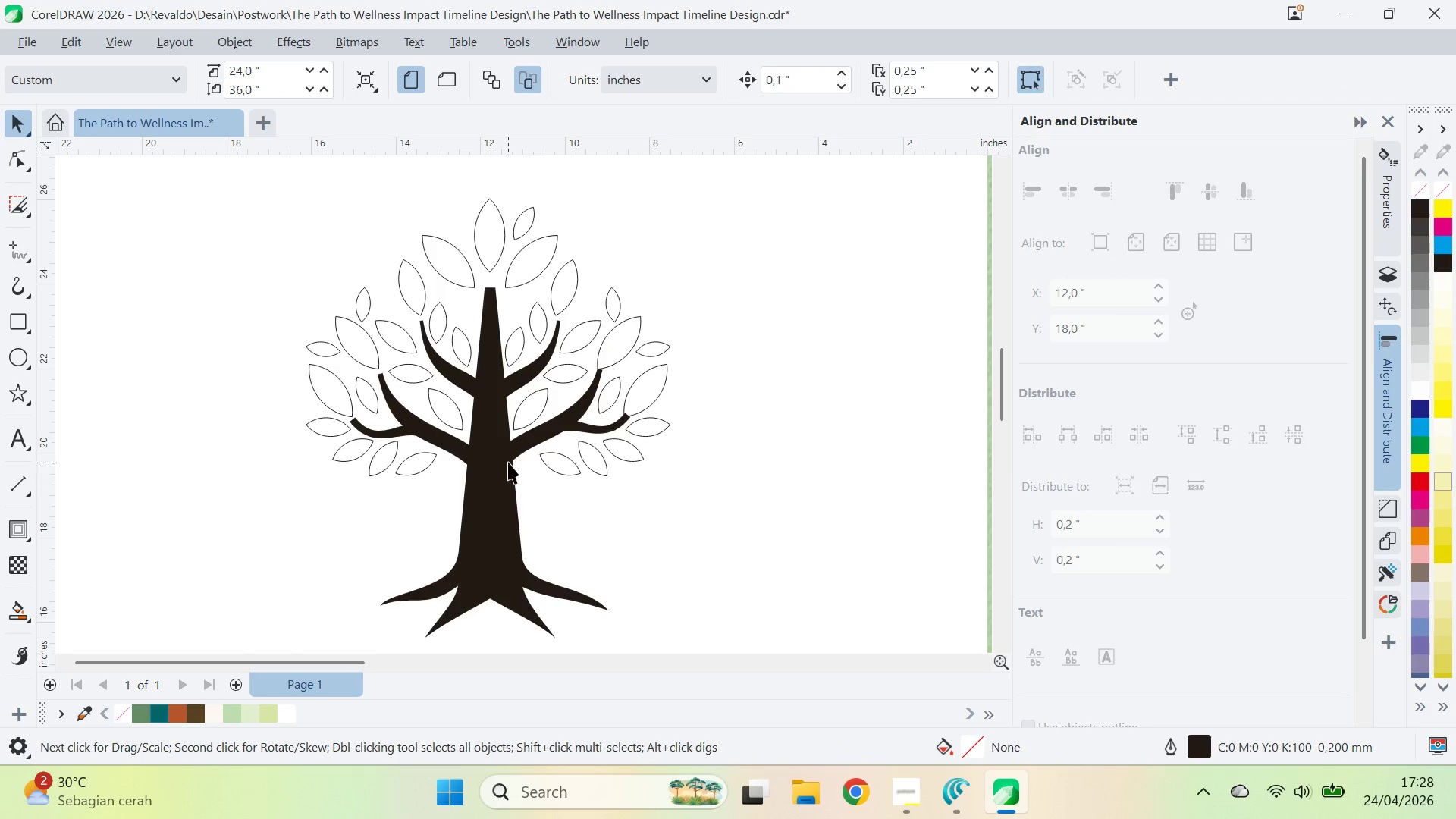 
left_click_drag(start_coordinate=[539, 441], to_coordinate=[579, 503])
 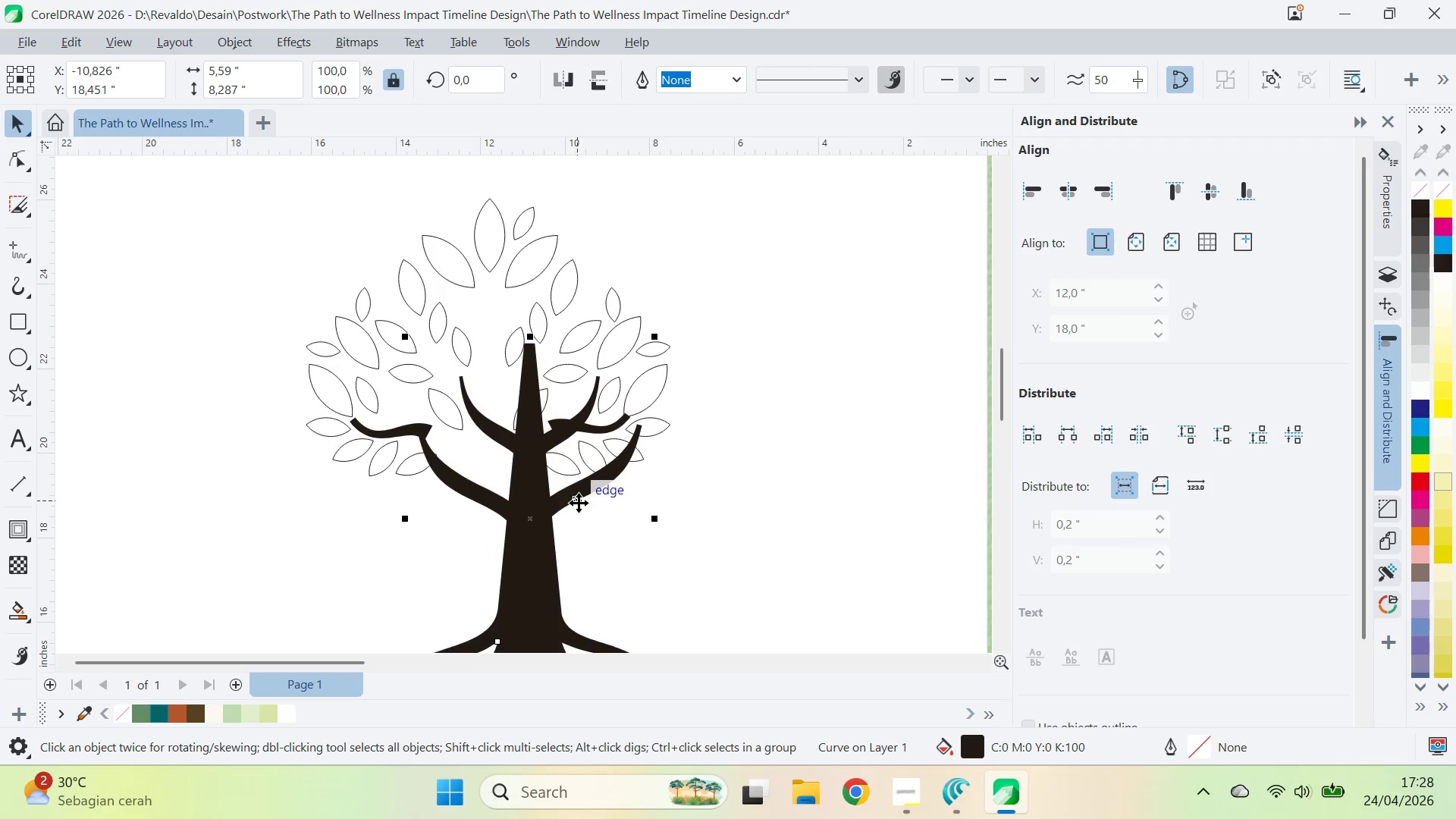 
key(Control+Z)
 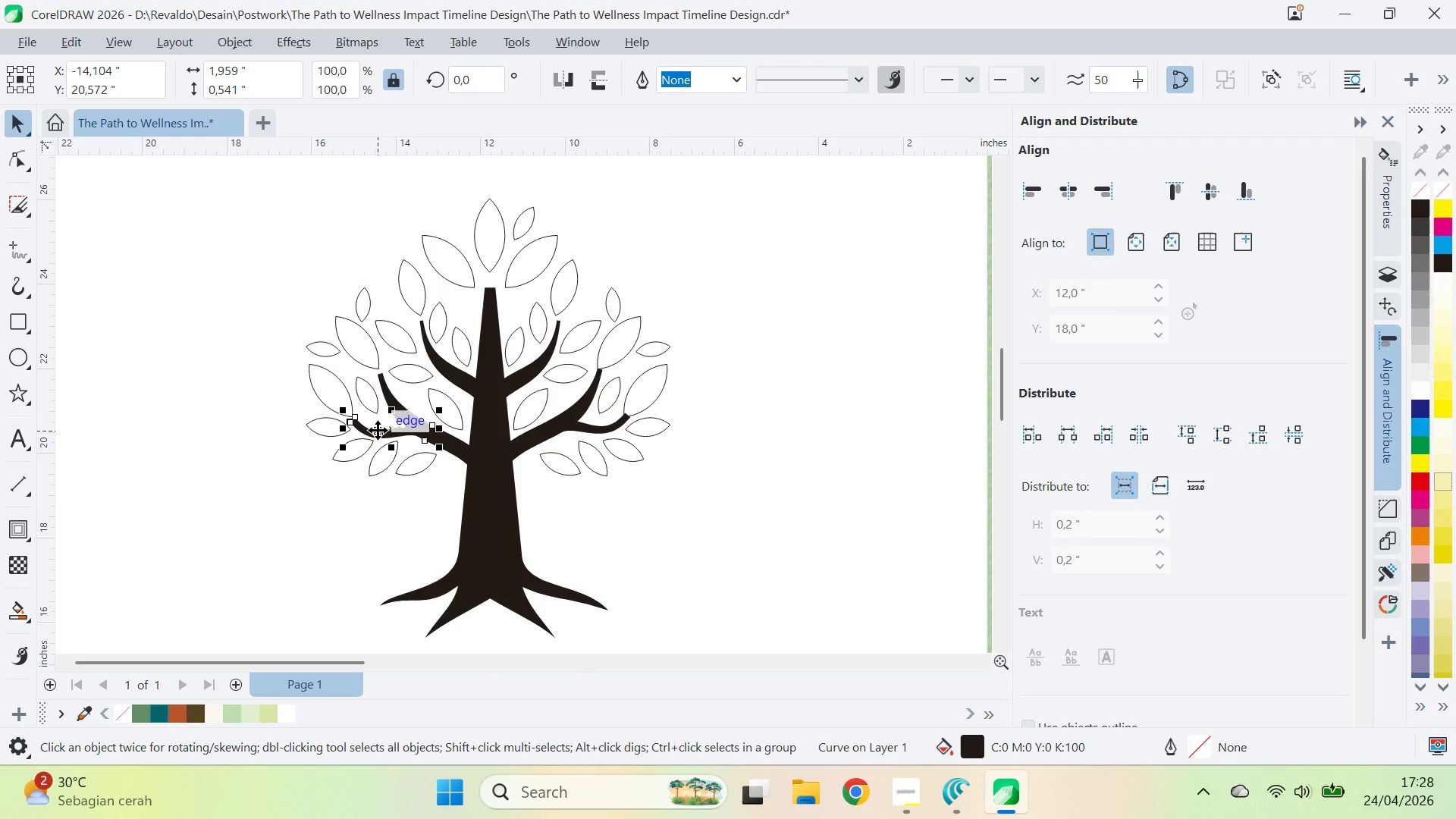 
hold_key(key=ShiftLeft, duration=1.24)
left_click([607, 425])
 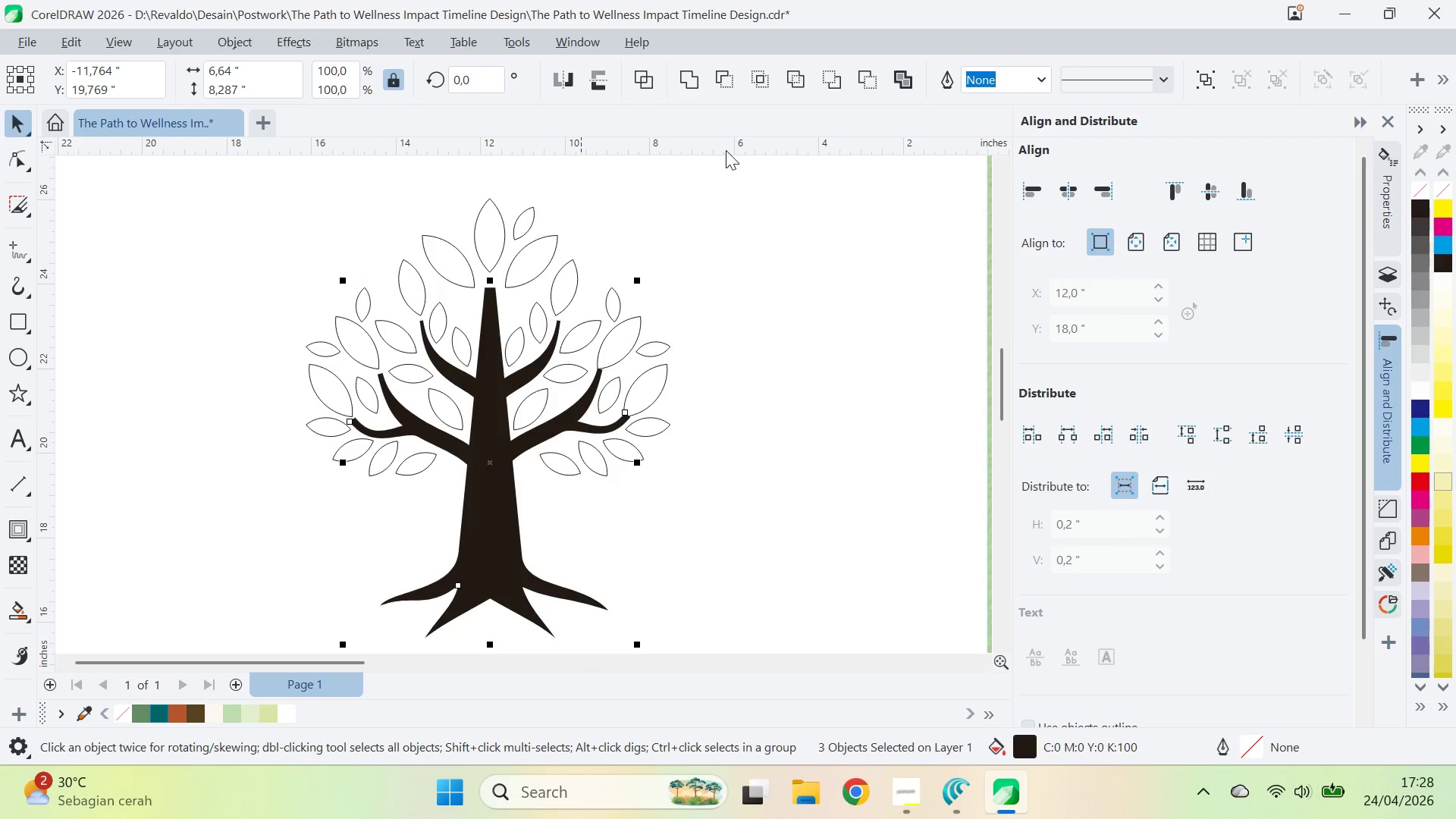 
left_click([689, 91])
 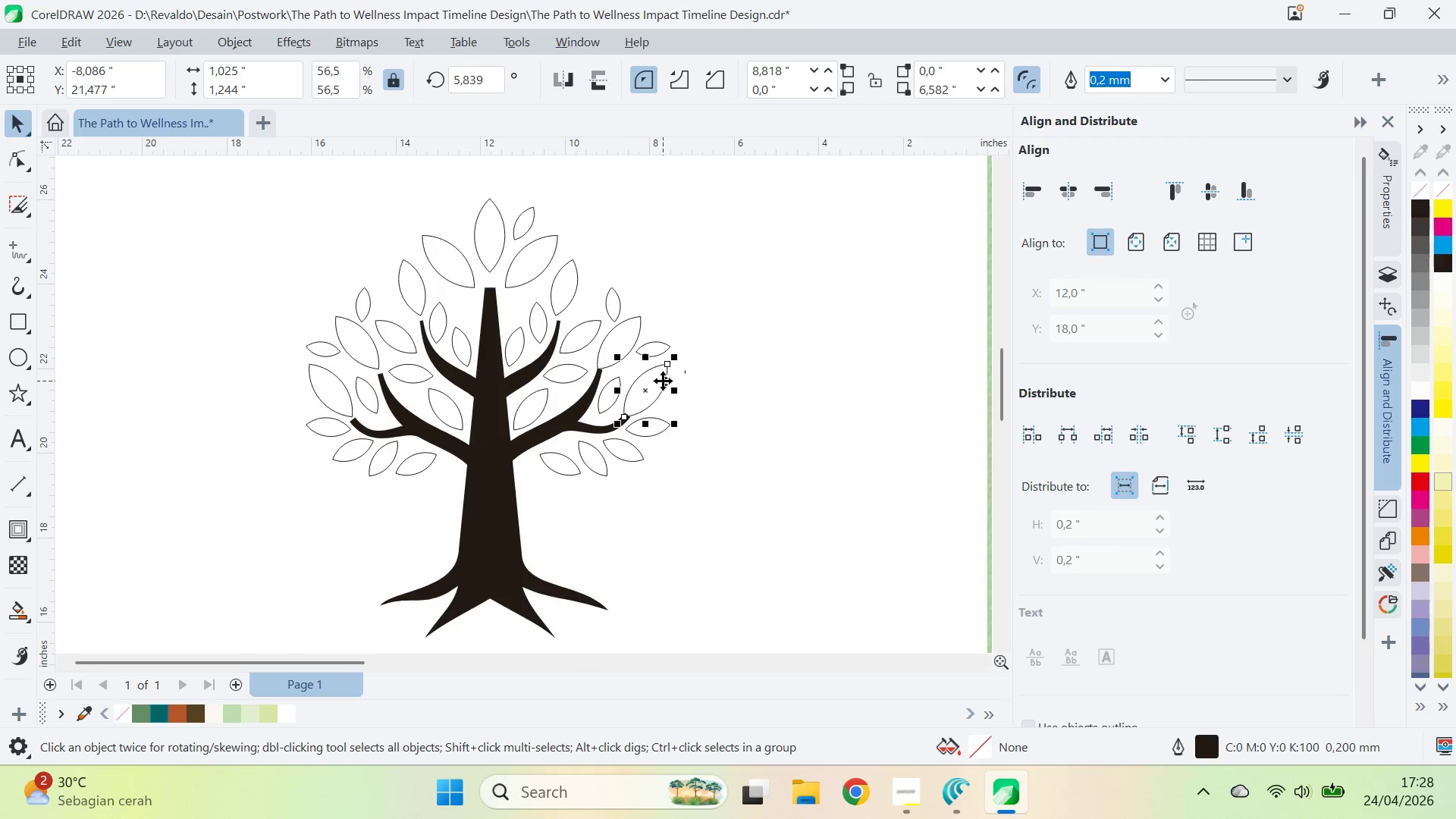 
left_click_drag(start_coordinate=[731, 503], to_coordinate=[736, 505])
 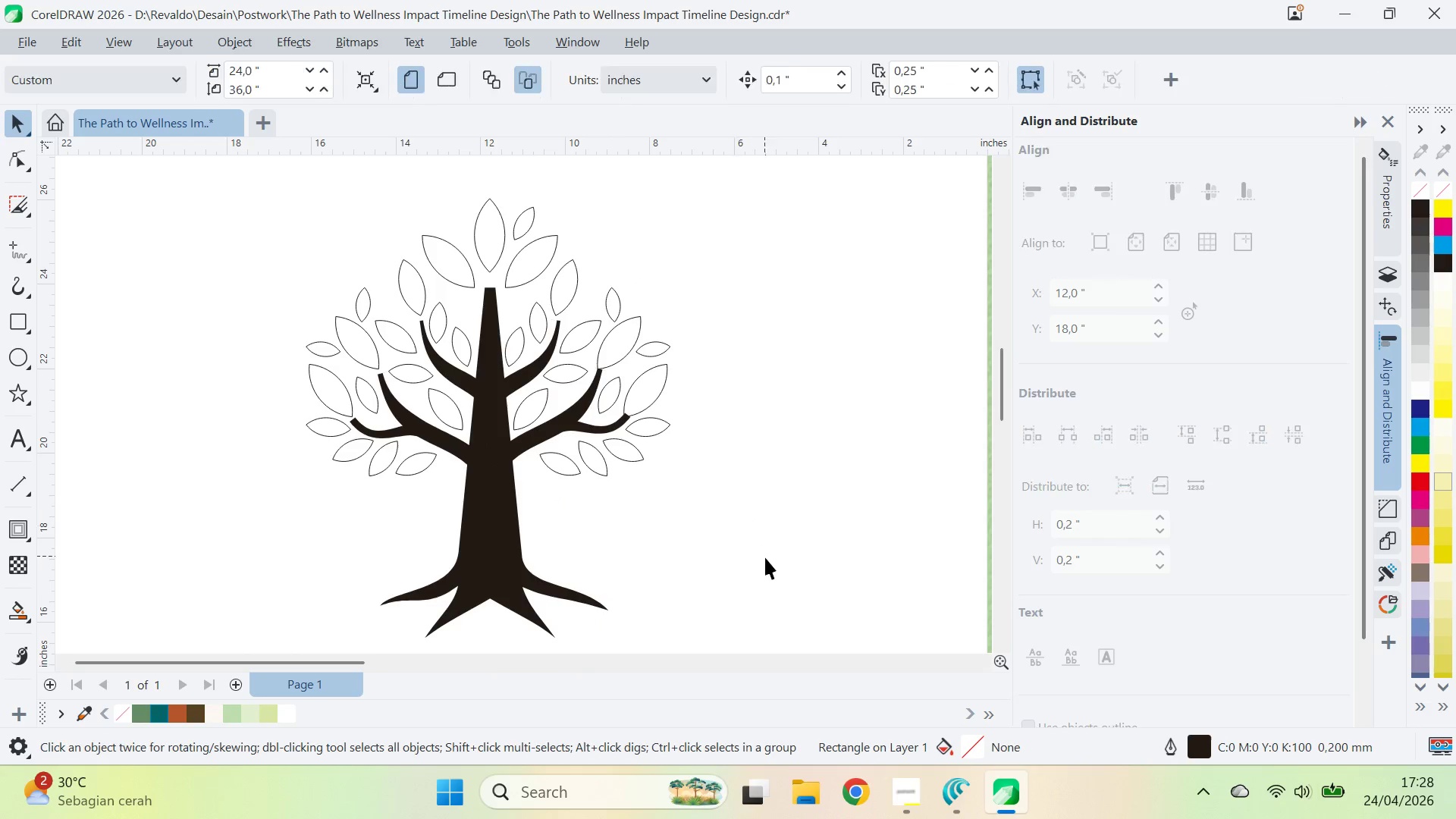 
left_click_drag(start_coordinate=[765, 554], to_coordinate=[496, 254])
 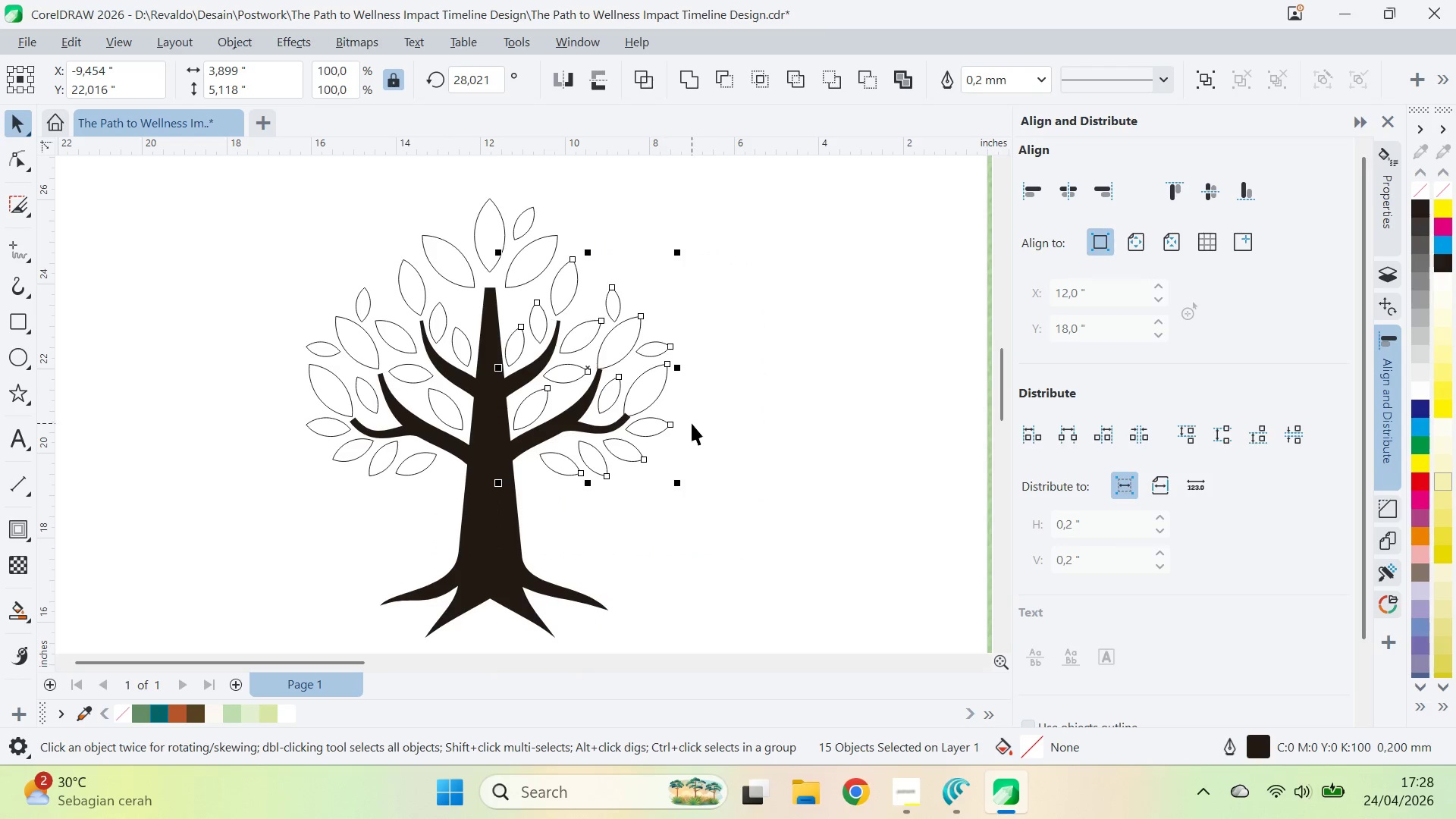 
key(ArrowRight)
 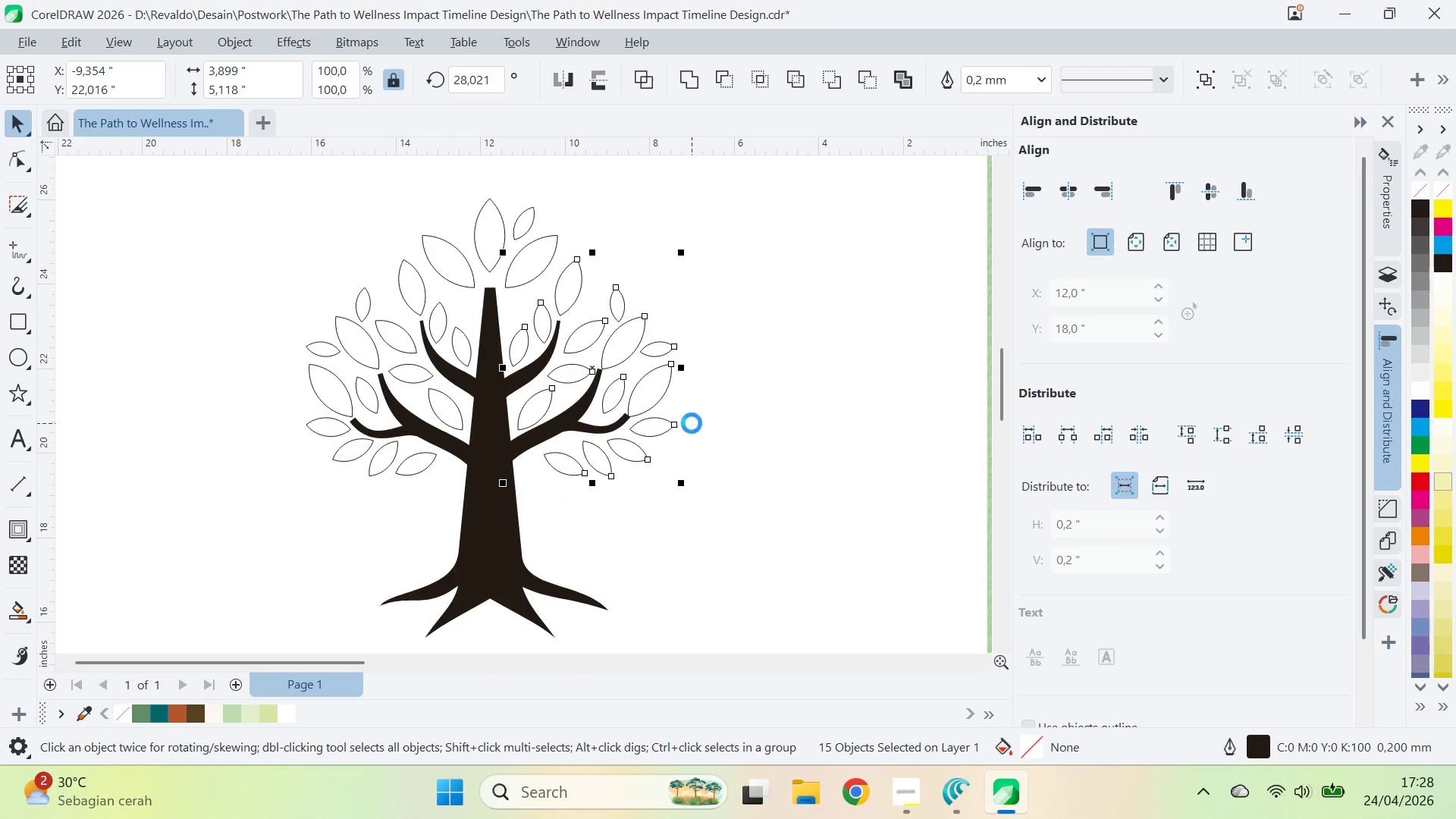 
key(ArrowRight)
 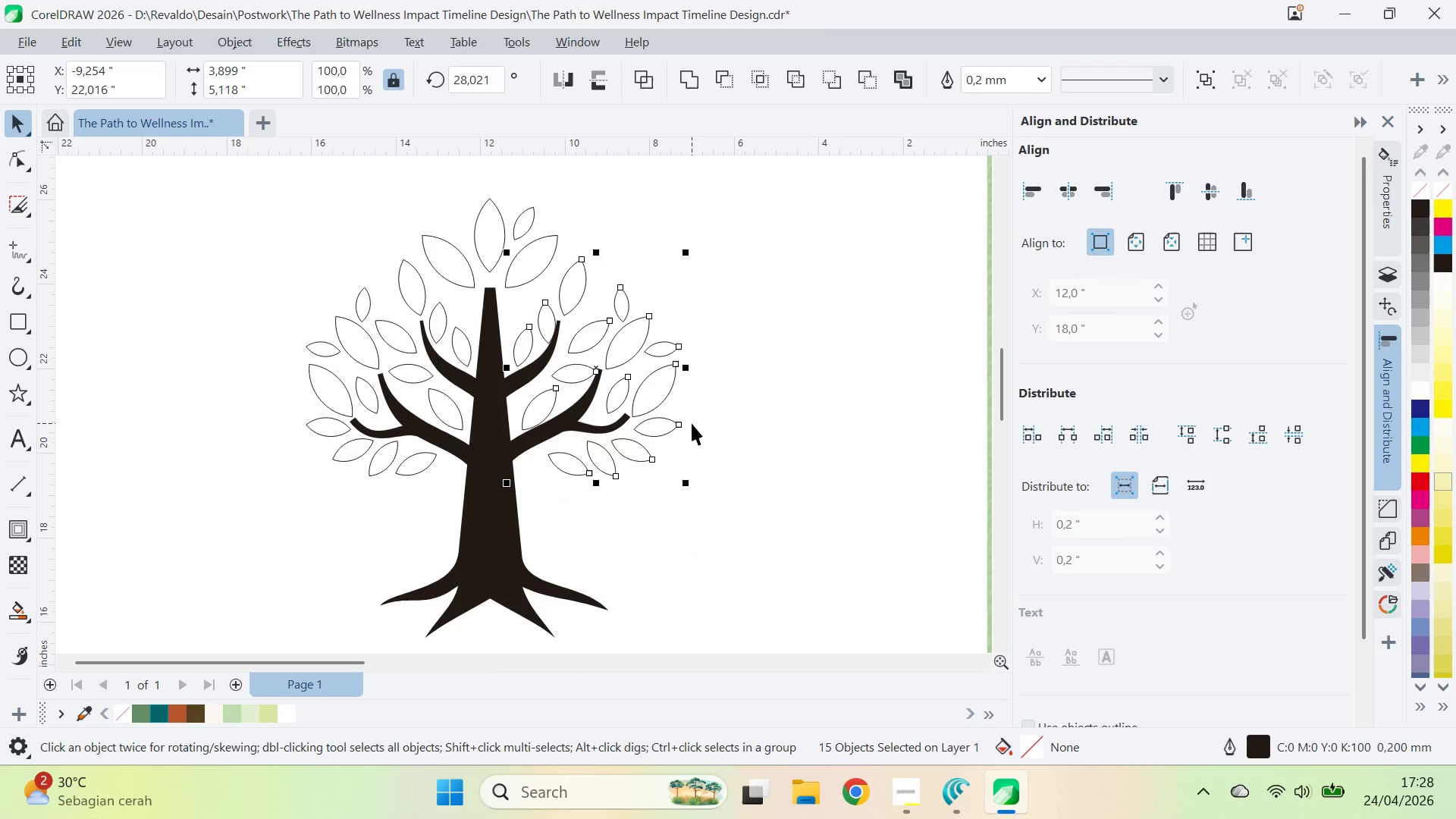 
key(ArrowLeft)
 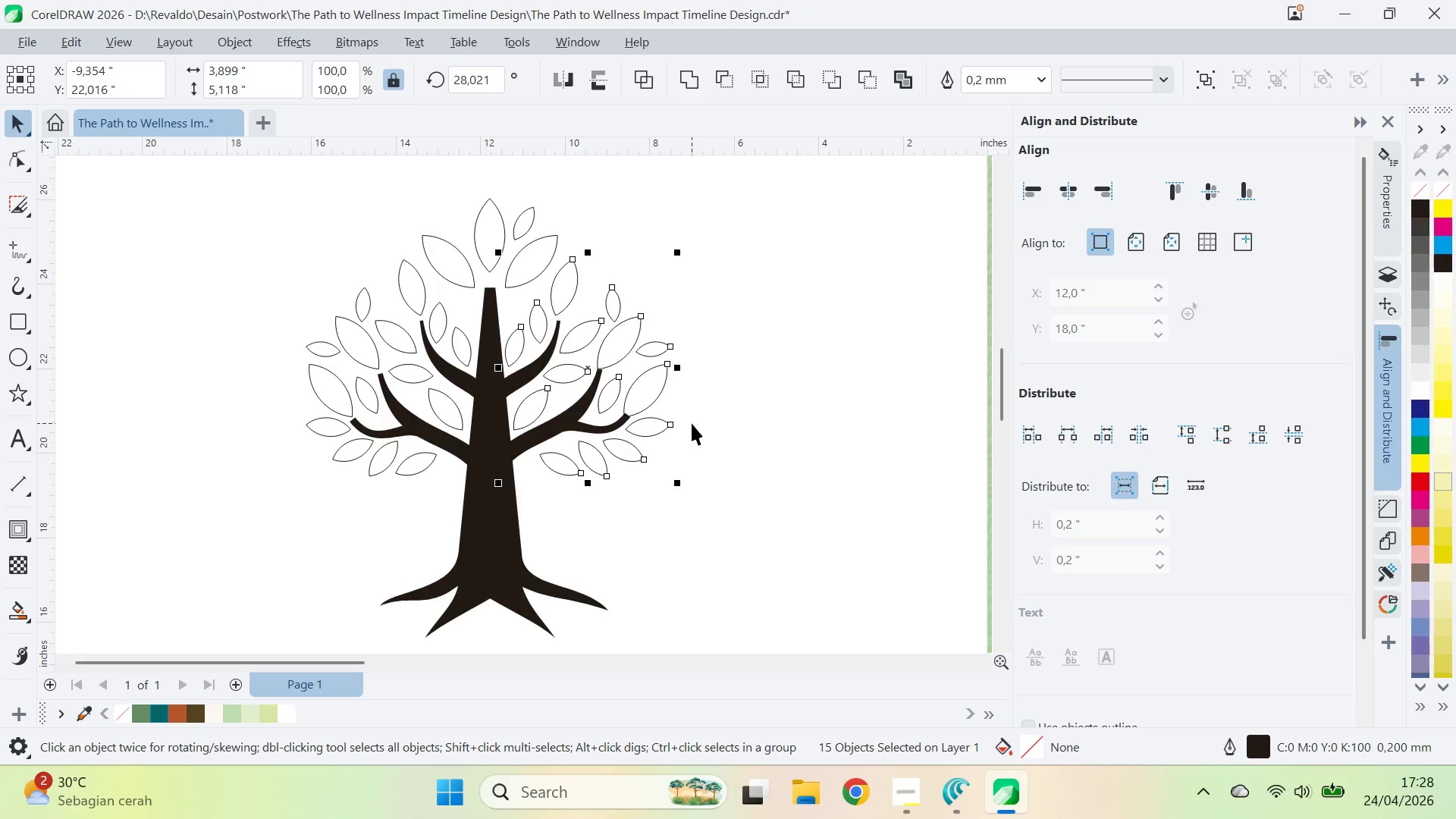 
key(ArrowLeft)
 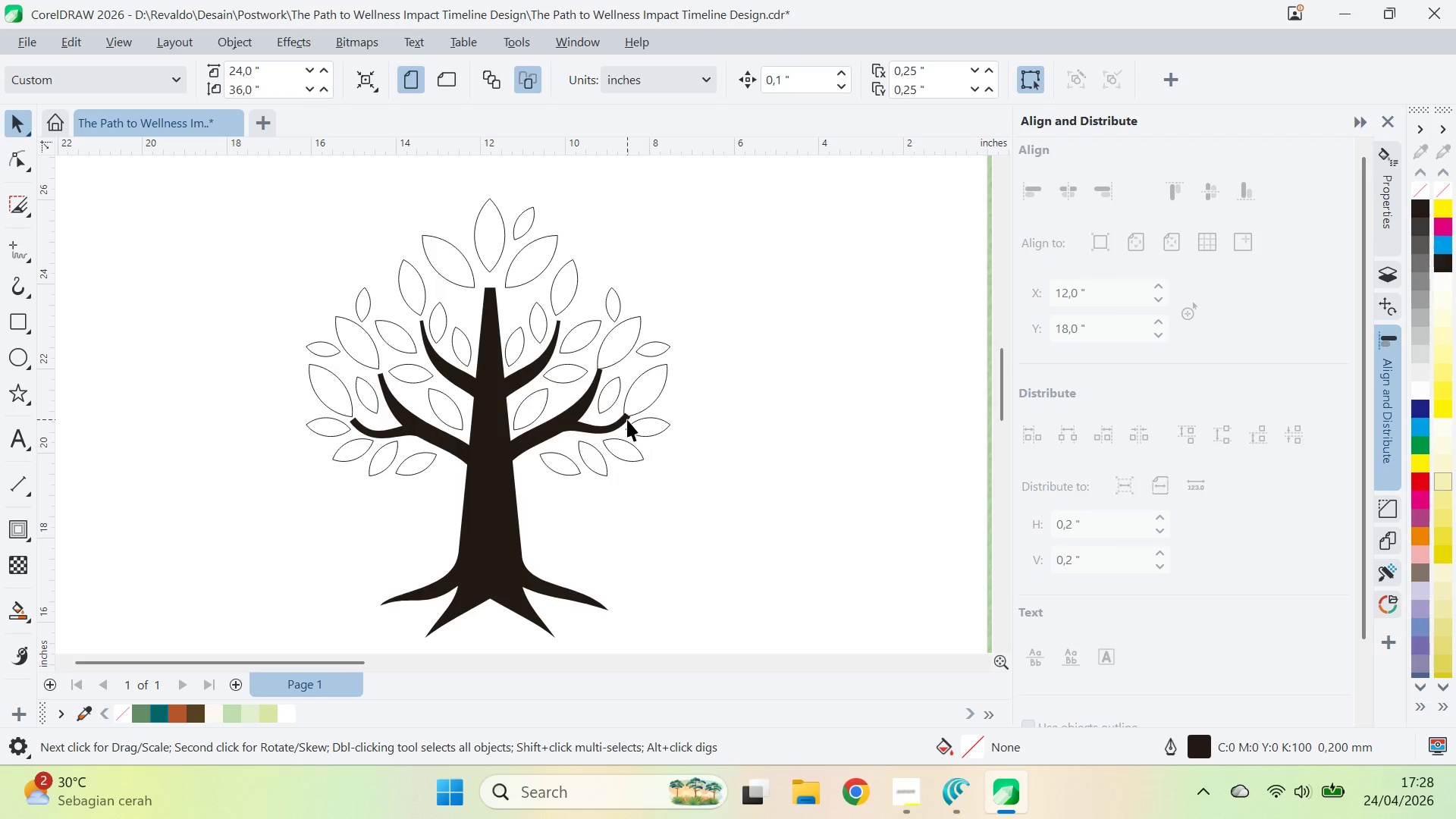 
wait(5.42)
 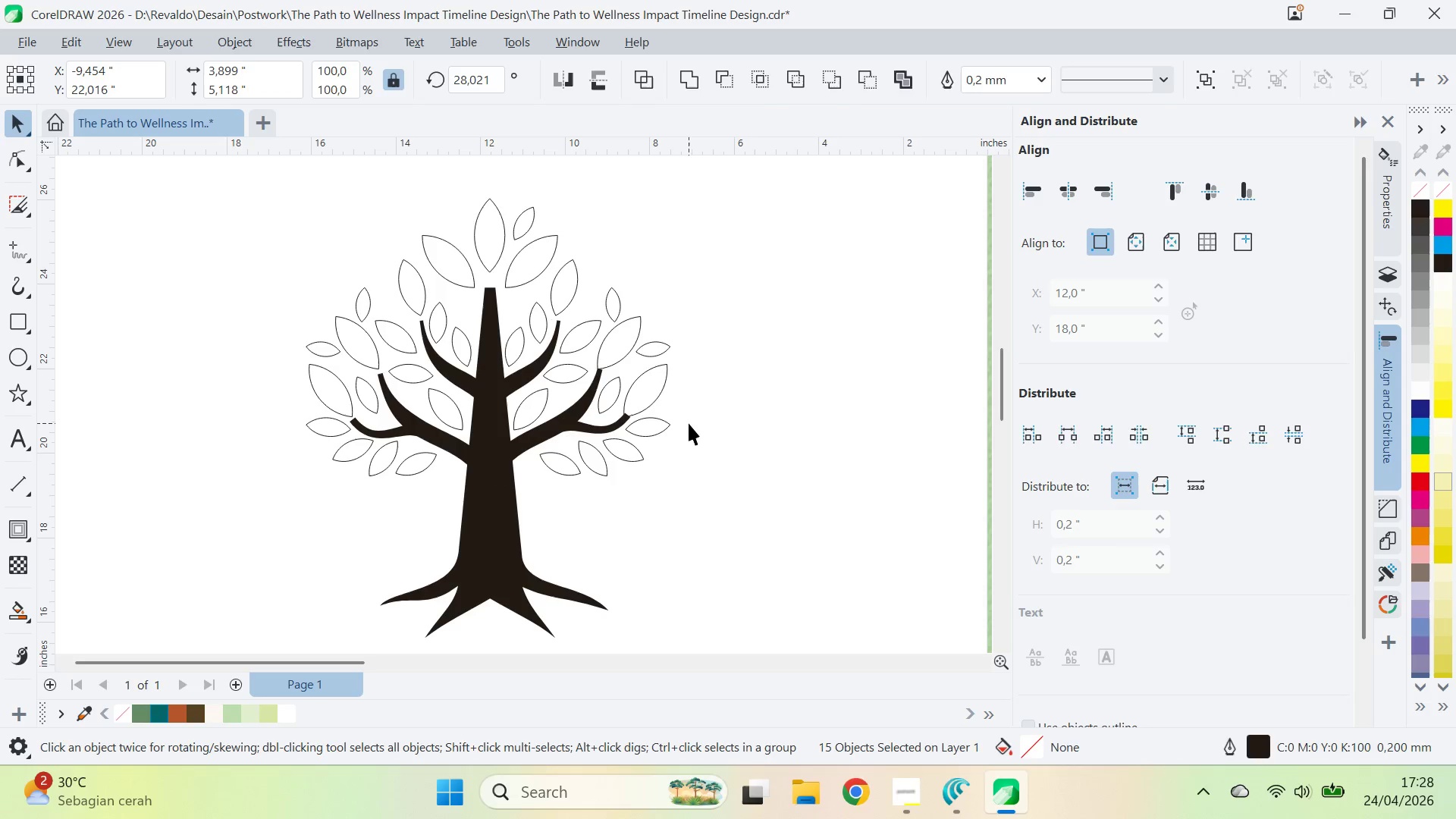 
left_click_drag(start_coordinate=[724, 533], to_coordinate=[188, 182])
 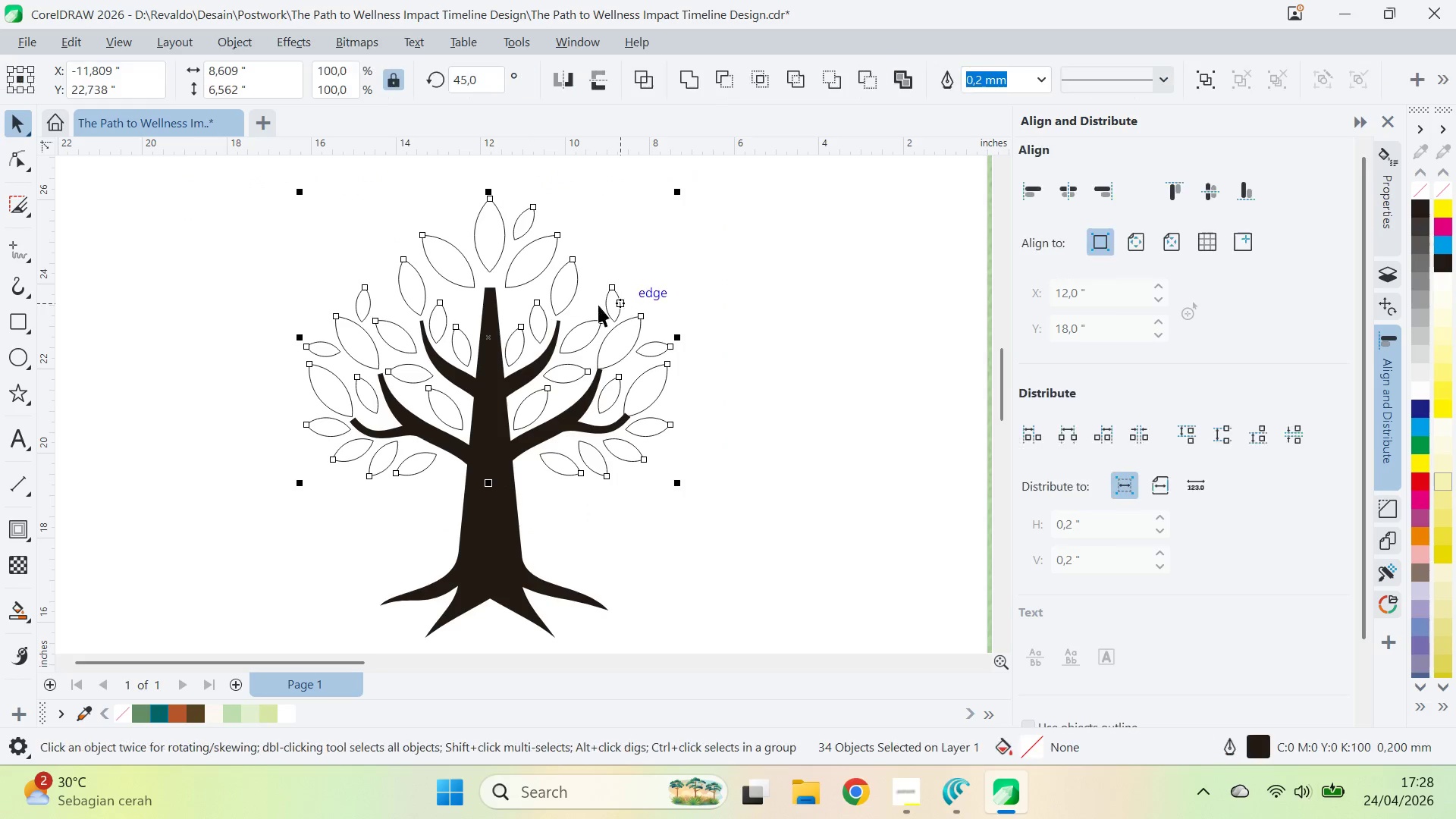 
key(Control+ControlLeft)
 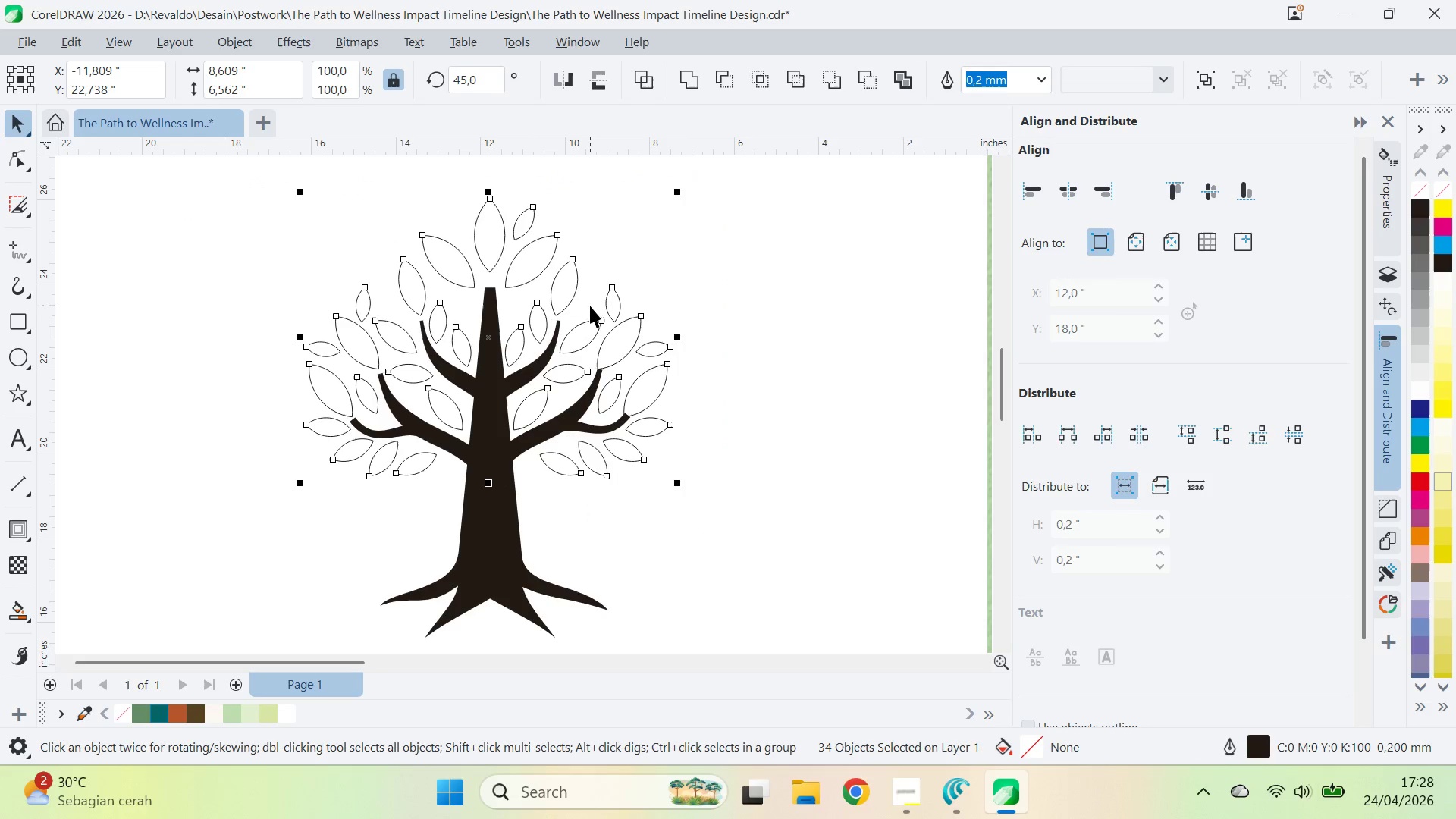 
key(Meta+Shift+ArrowUp)
 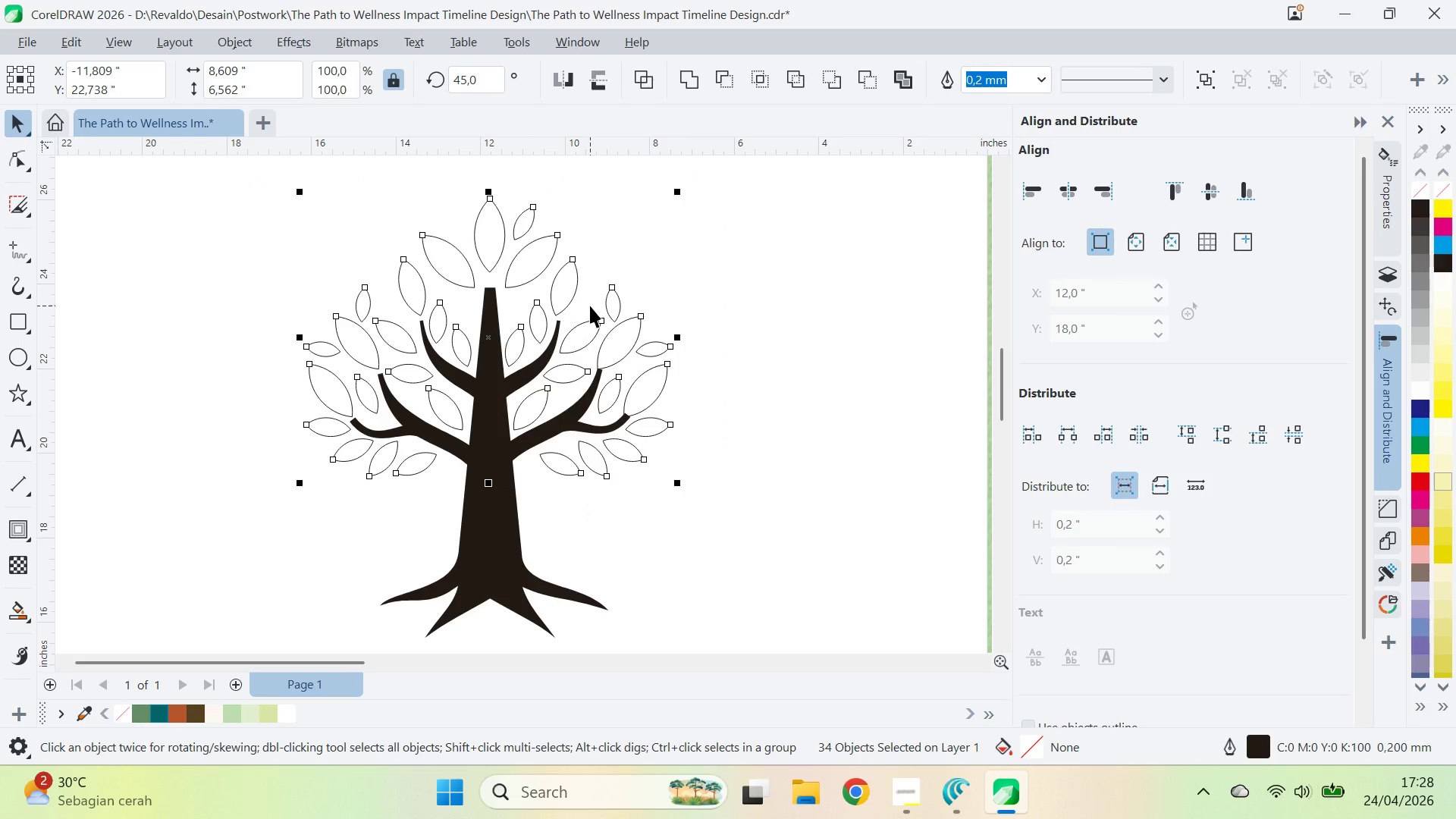 
key(Shift+PageUp)
 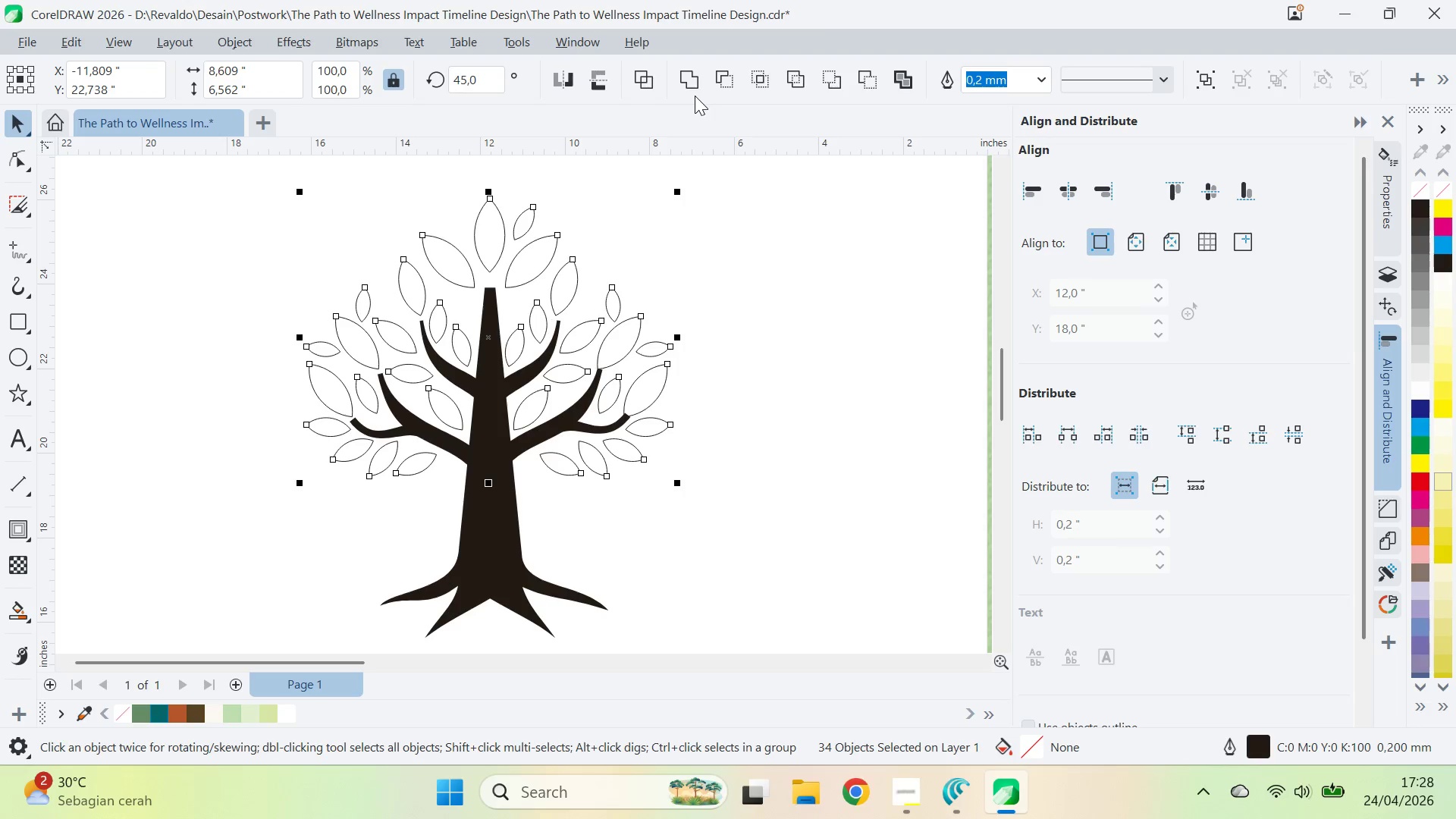 
left_click([697, 80])
 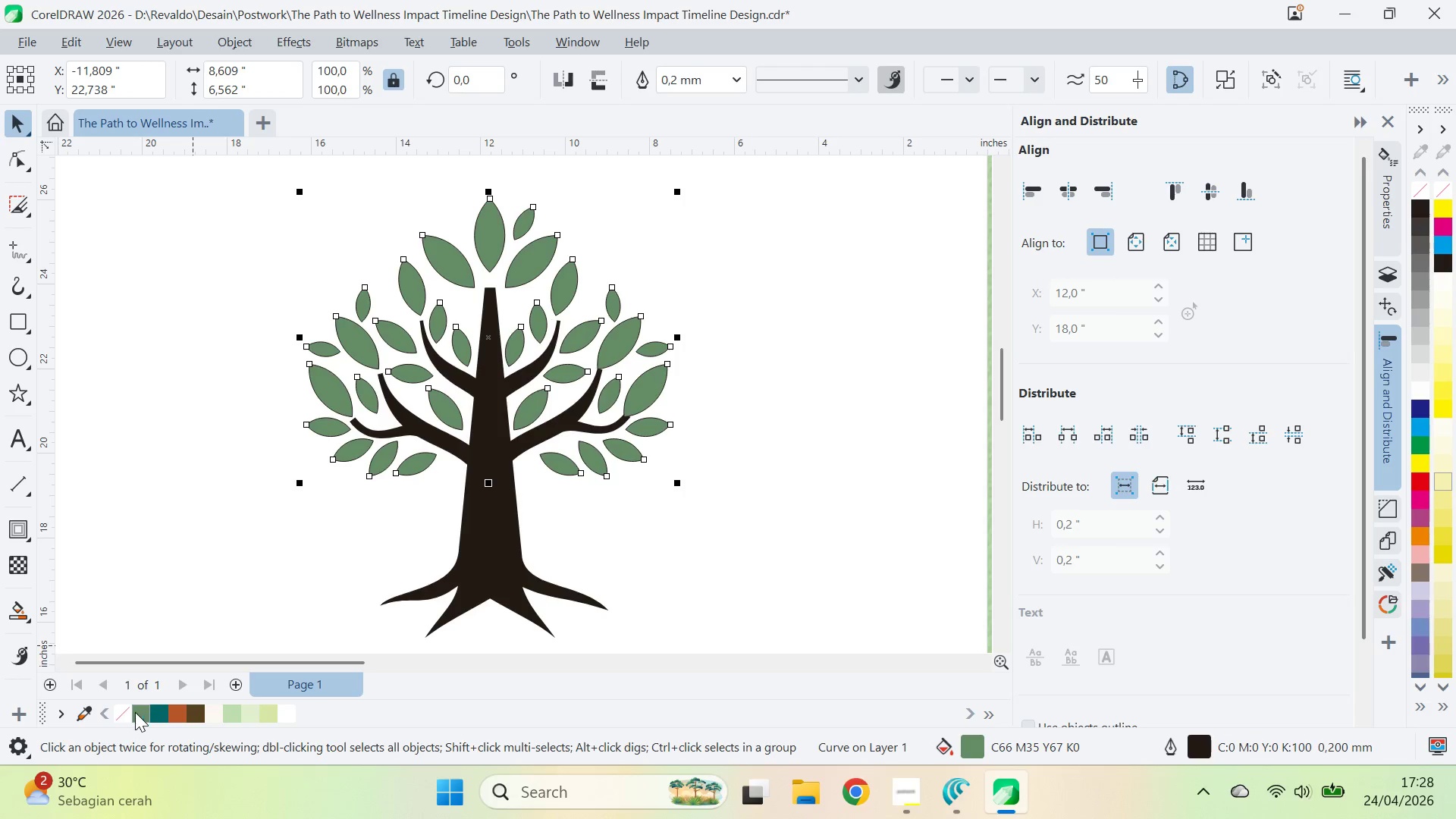 
right_click([124, 712])
 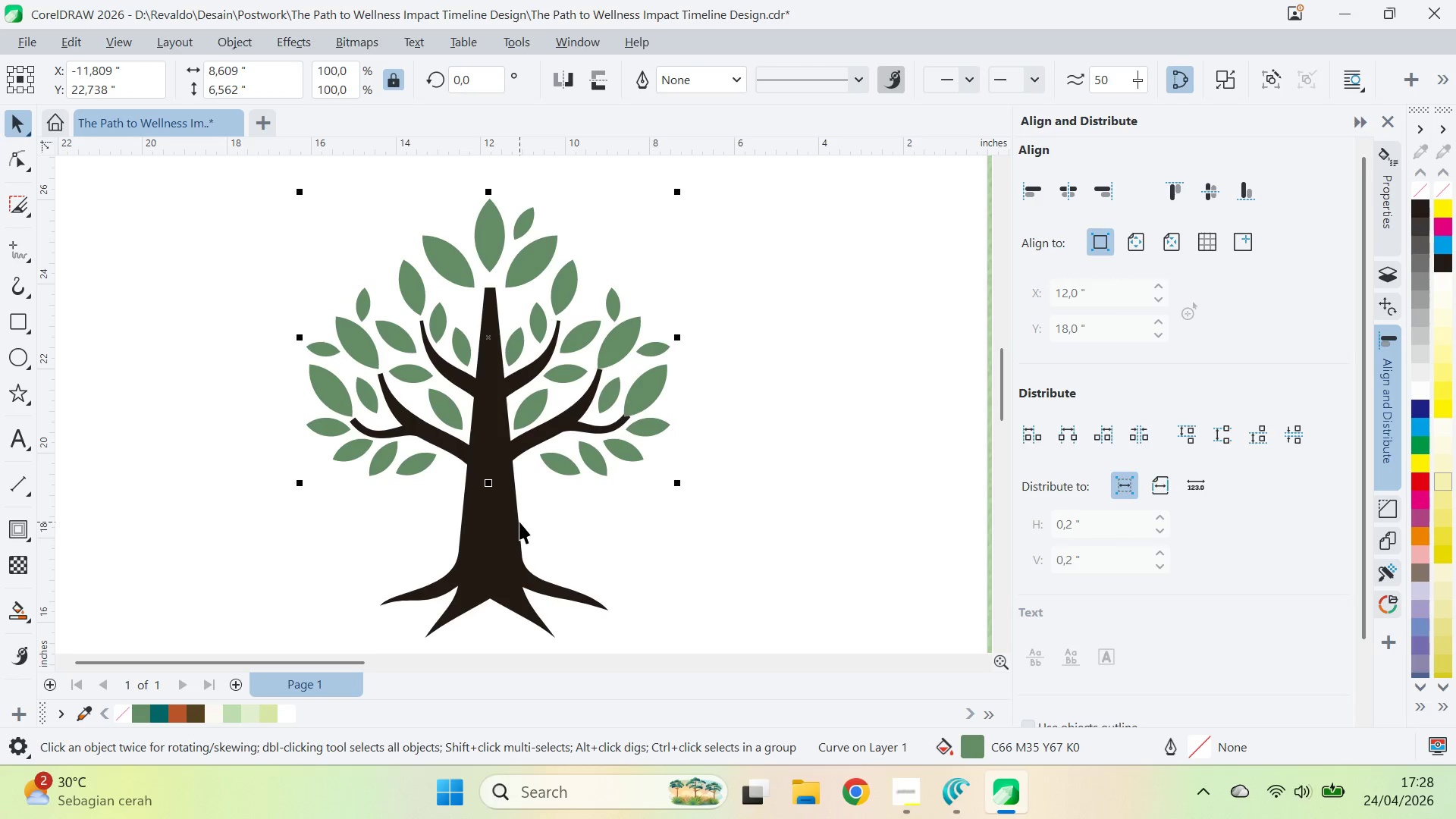 
left_click([519, 522])
 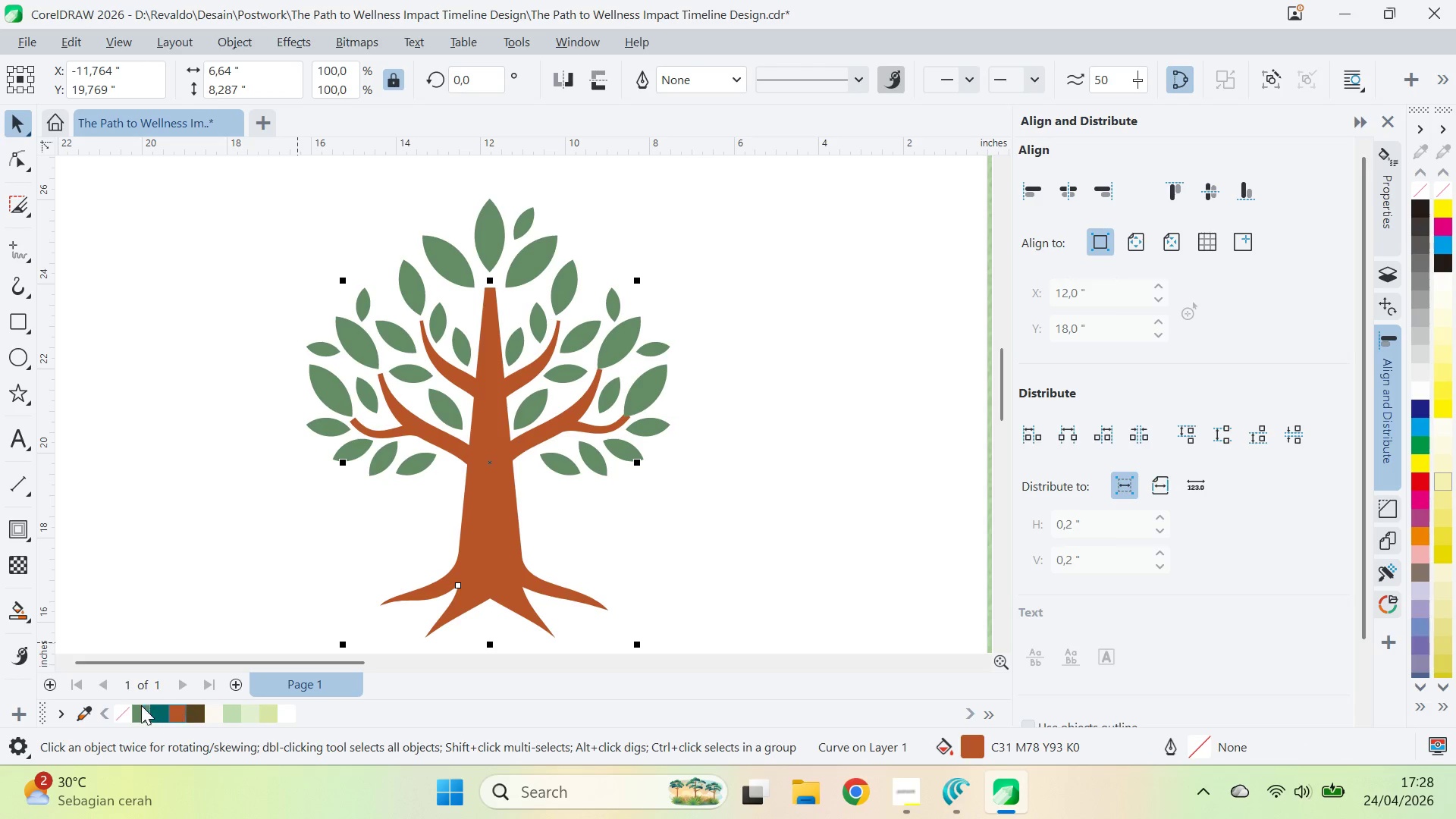 
right_click([121, 711])
 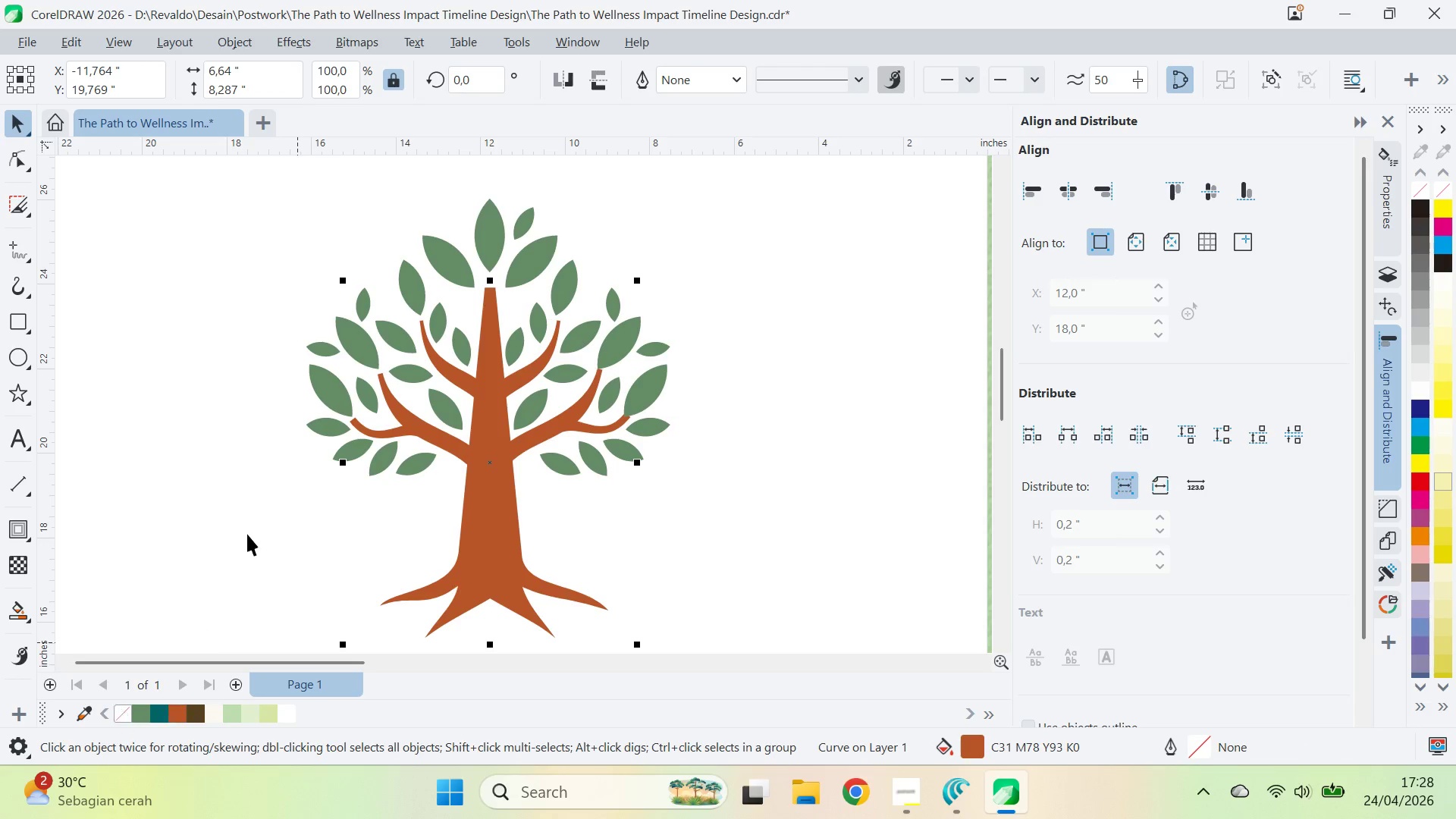 
left_click([247, 534])
 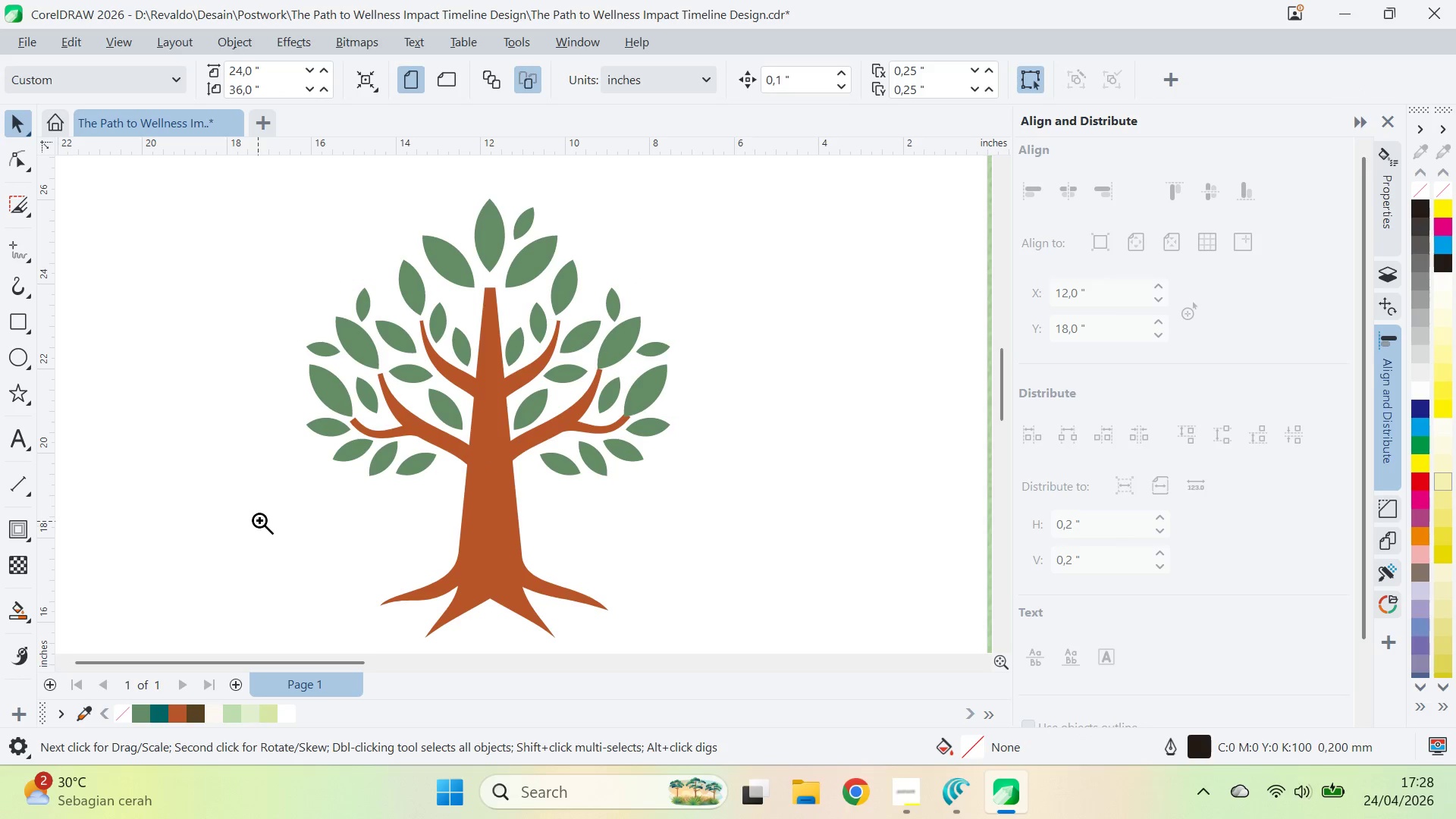 
key(Z)
 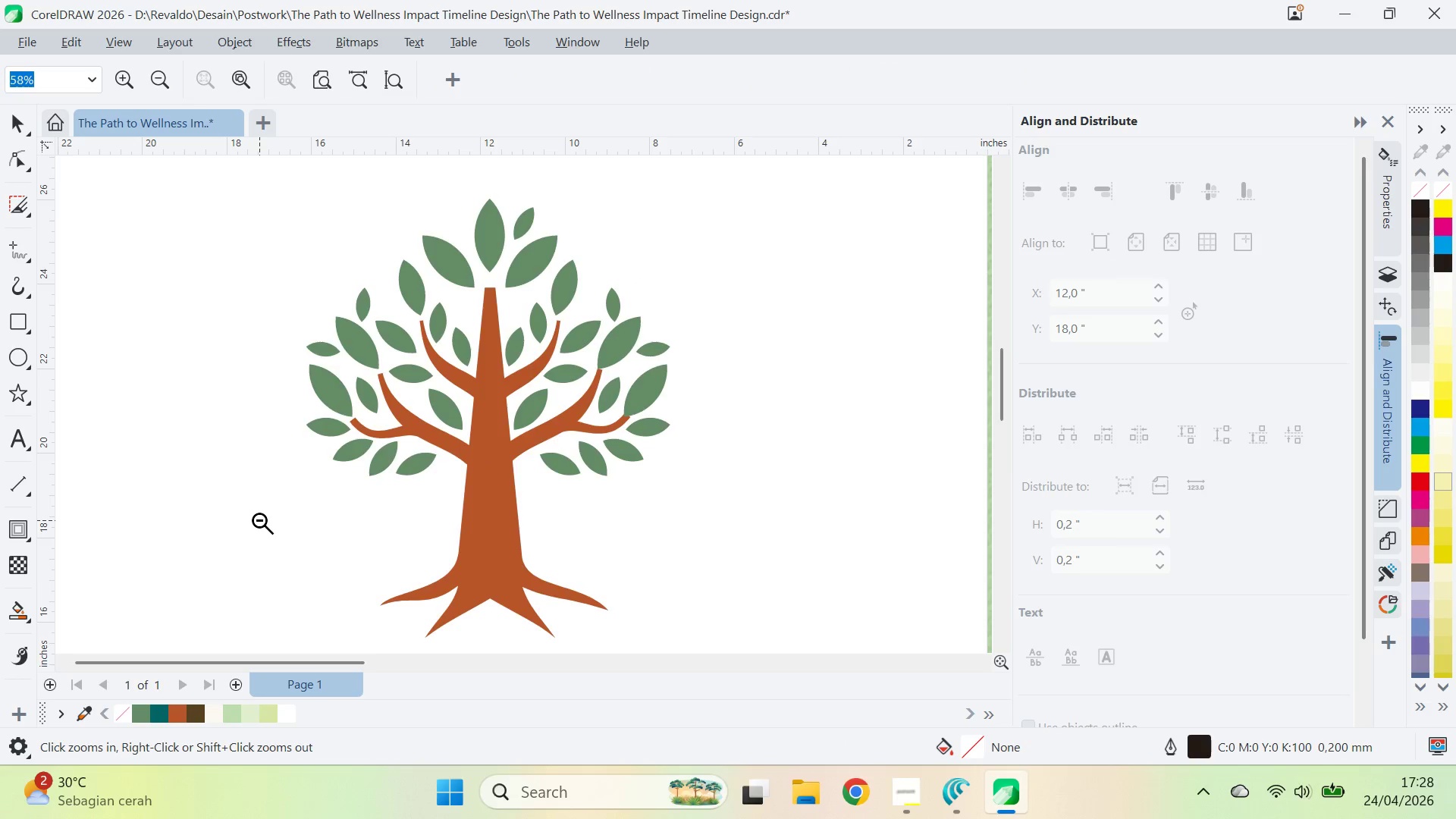 
right_click([259, 520])
 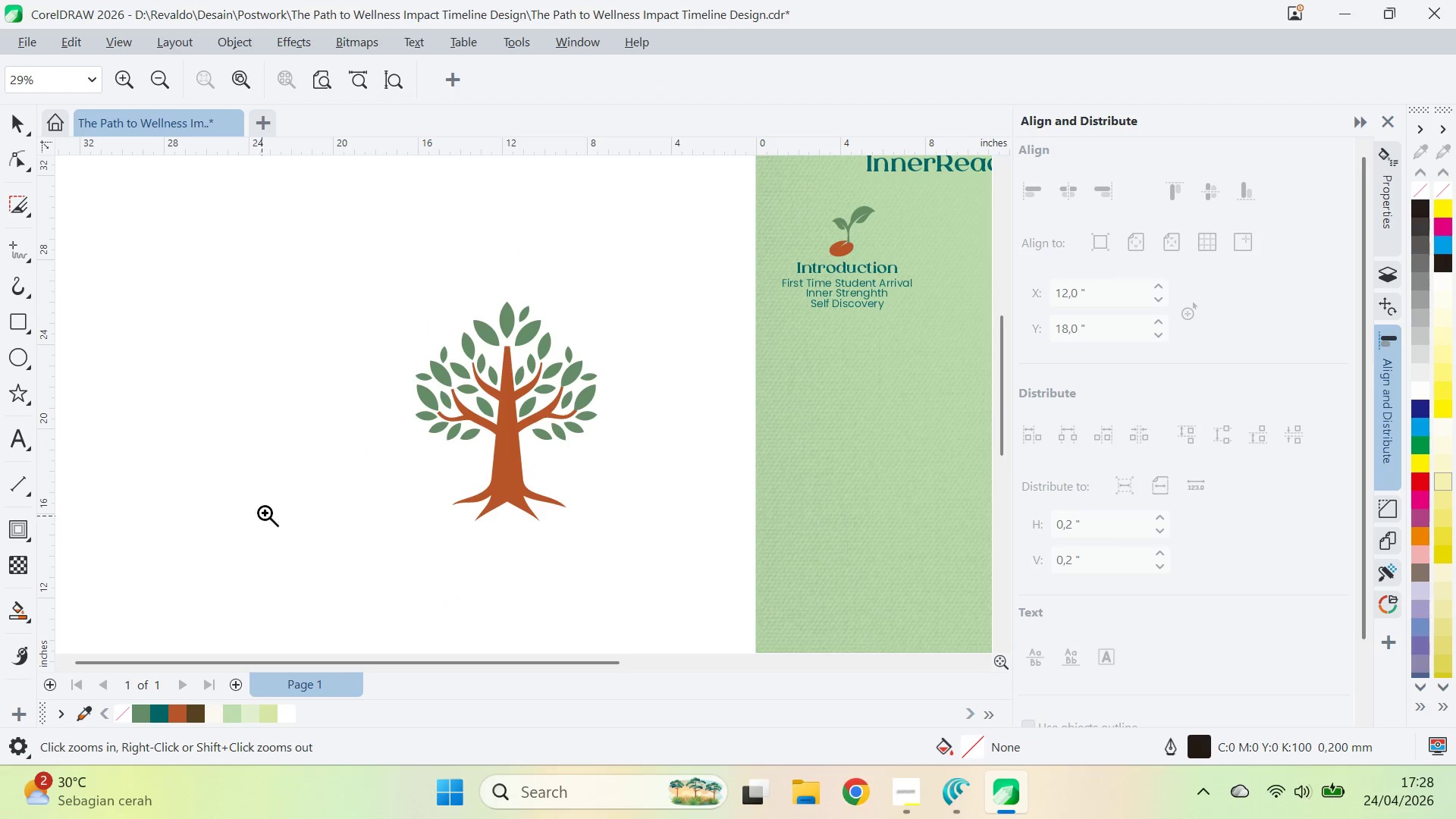 
type(VQV)
 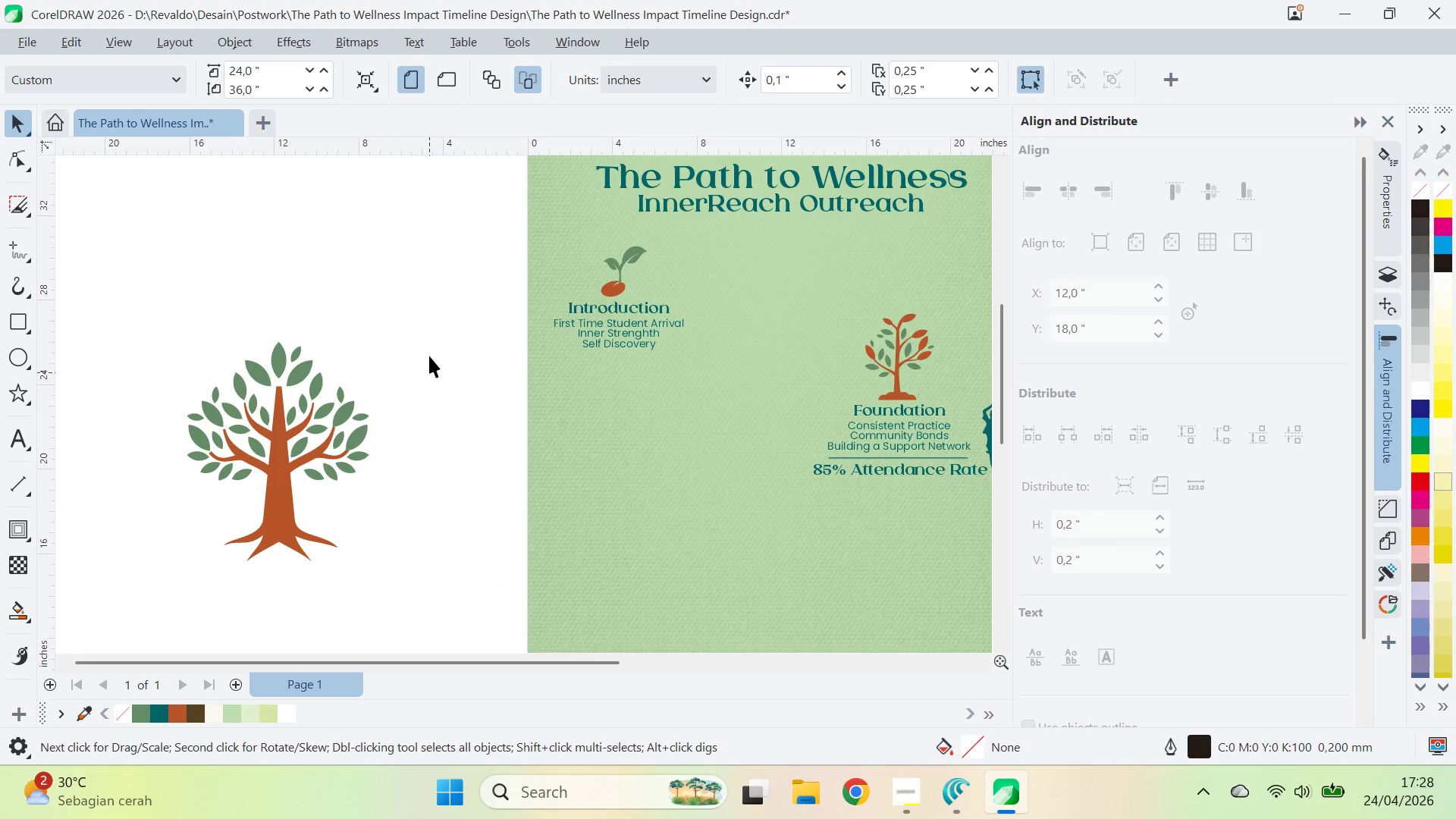 
left_click_drag(start_coordinate=[572, 427], to_coordinate=[344, 467])
 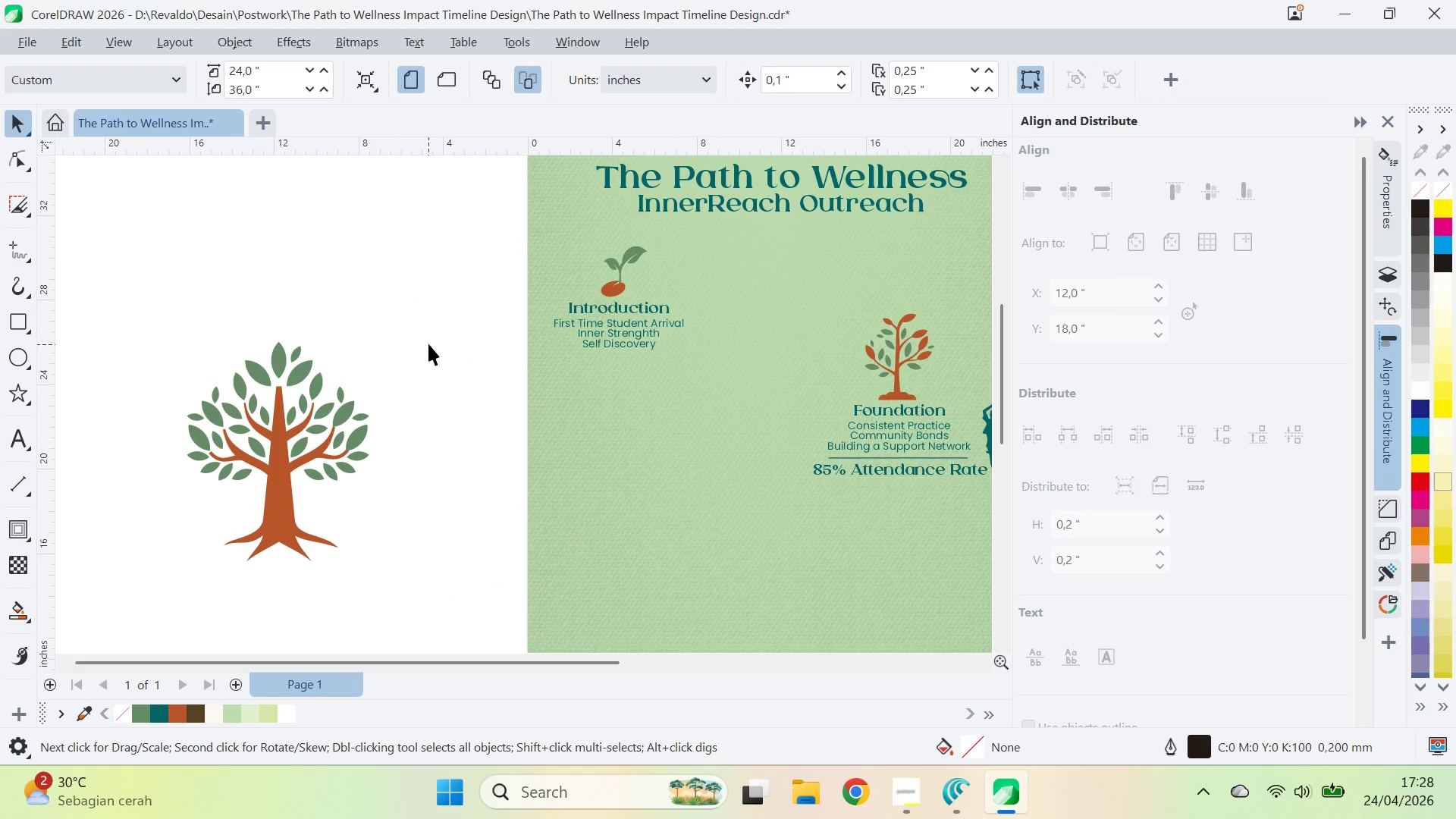 
left_click_drag(start_coordinate=[425, 326], to_coordinate=[177, 577])
 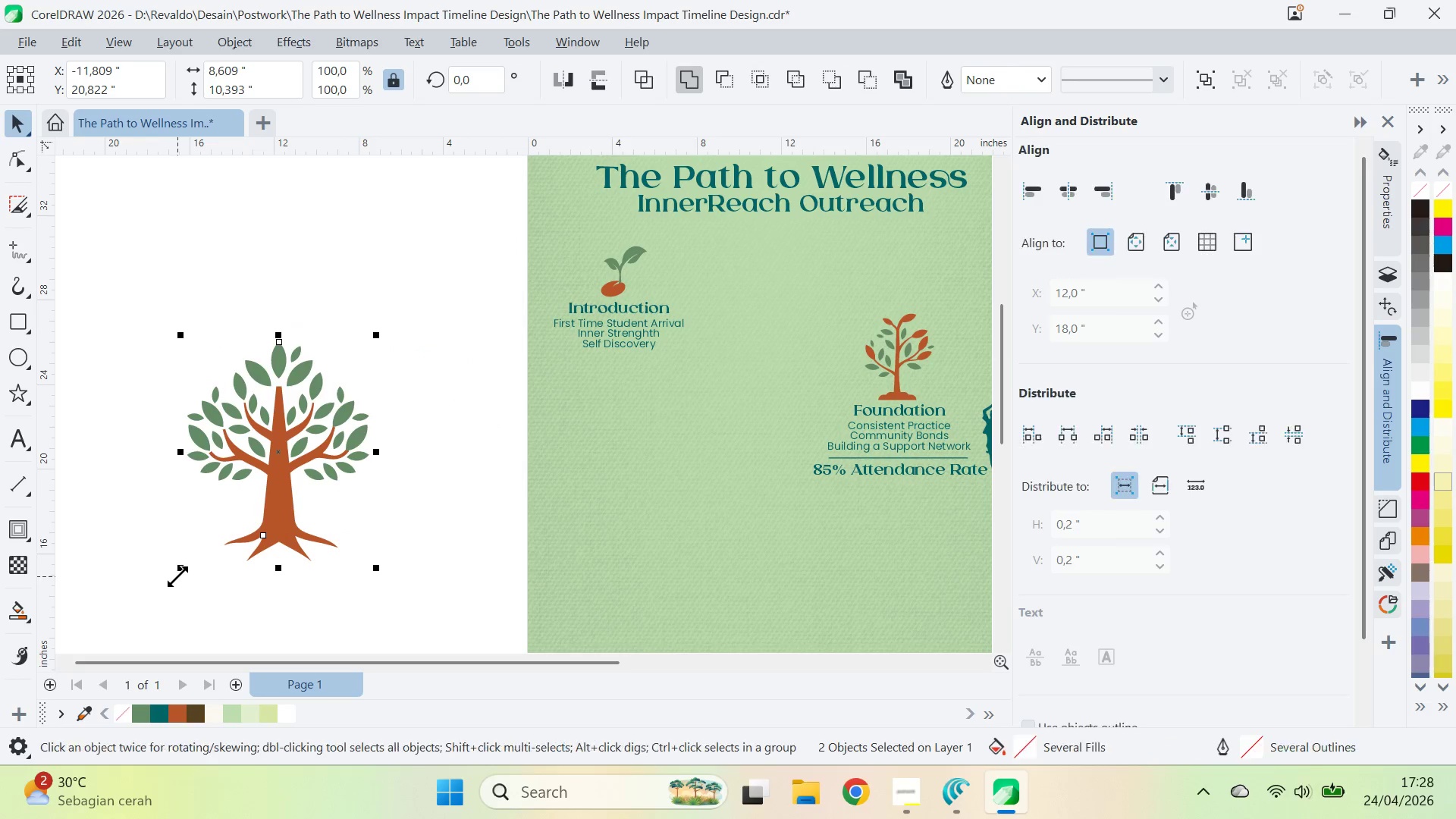 
key(Control+G)
 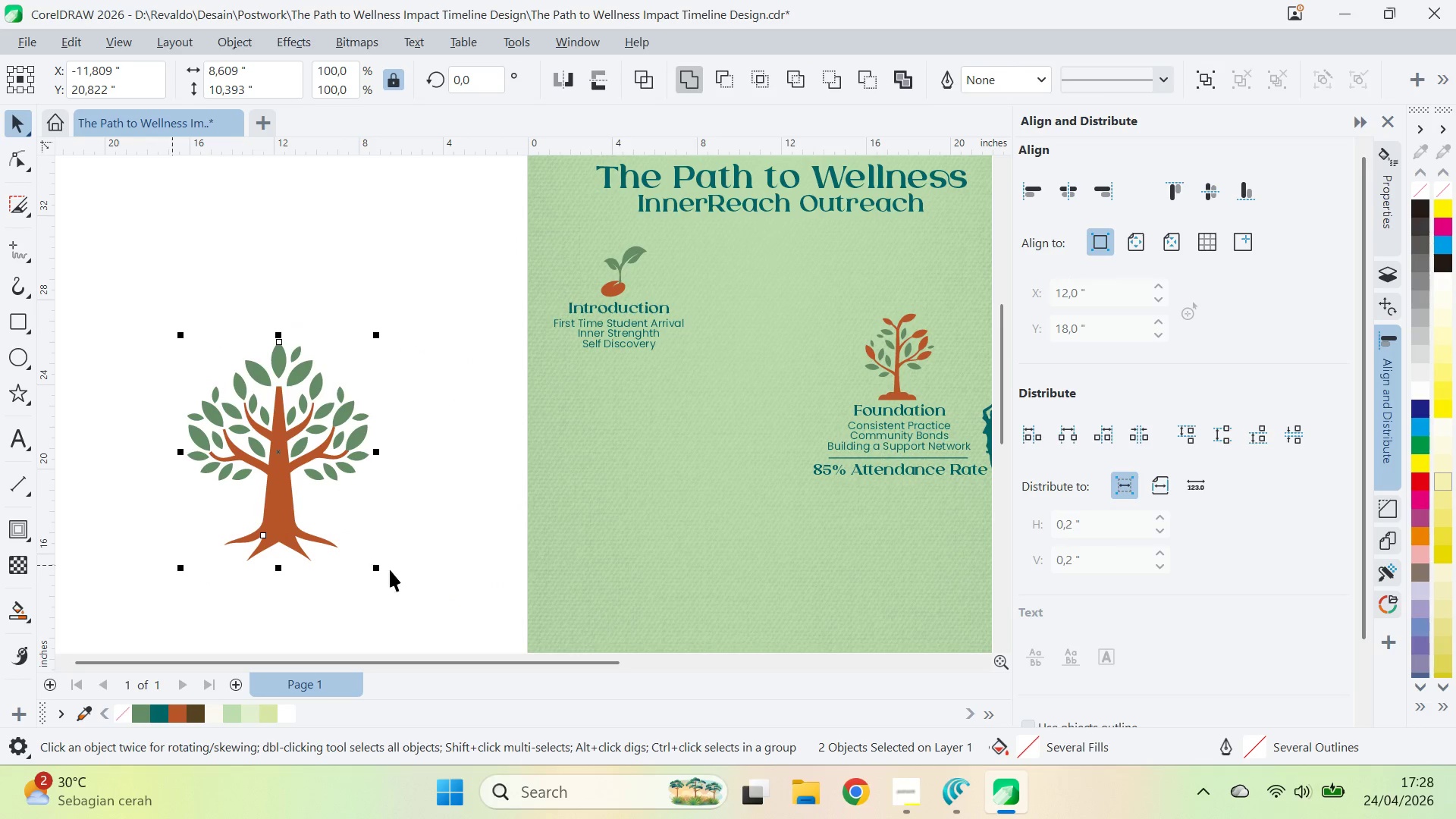 
type(QV)
 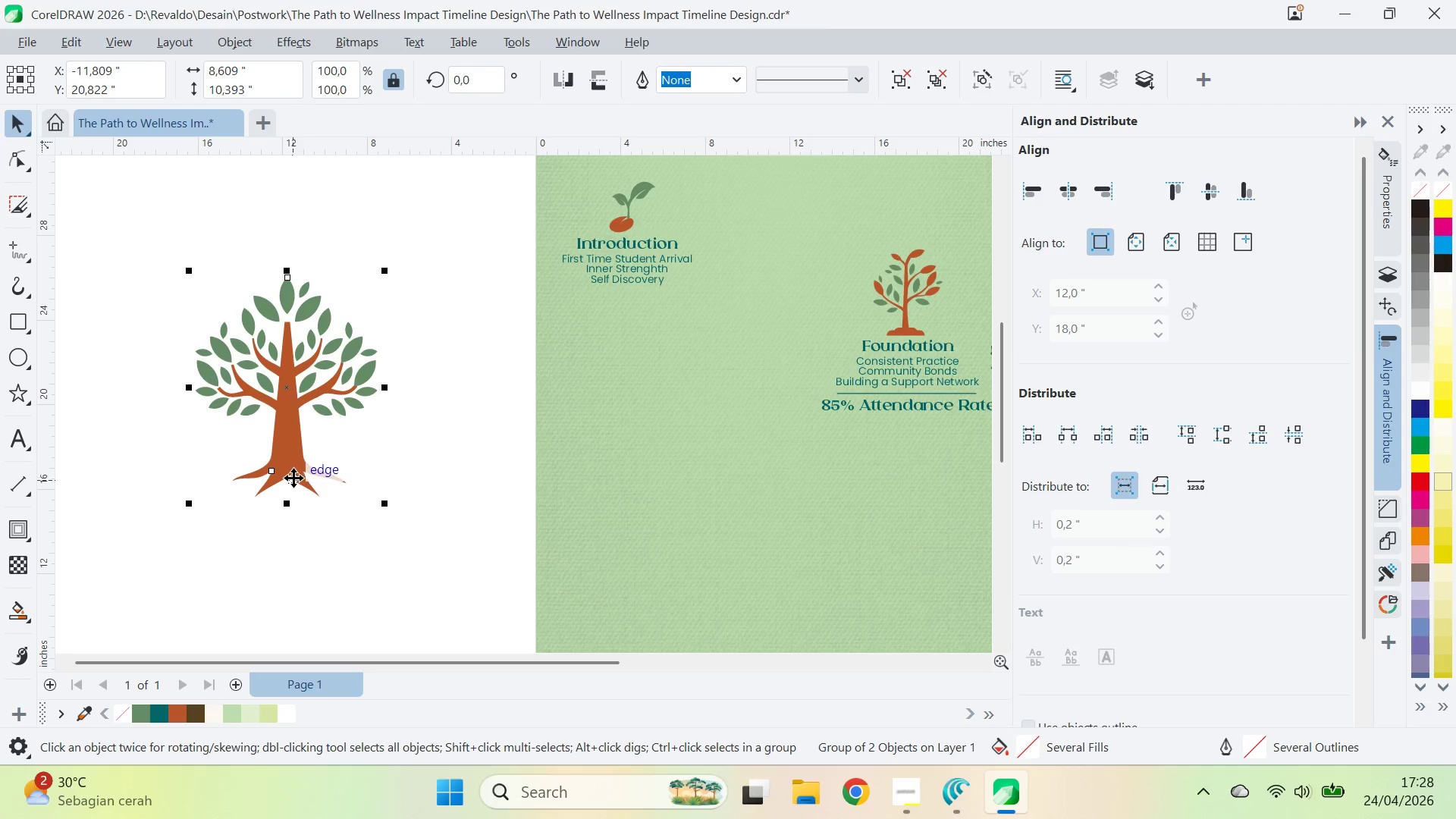 
left_click_drag(start_coordinate=[441, 550], to_coordinate=[449, 485])
 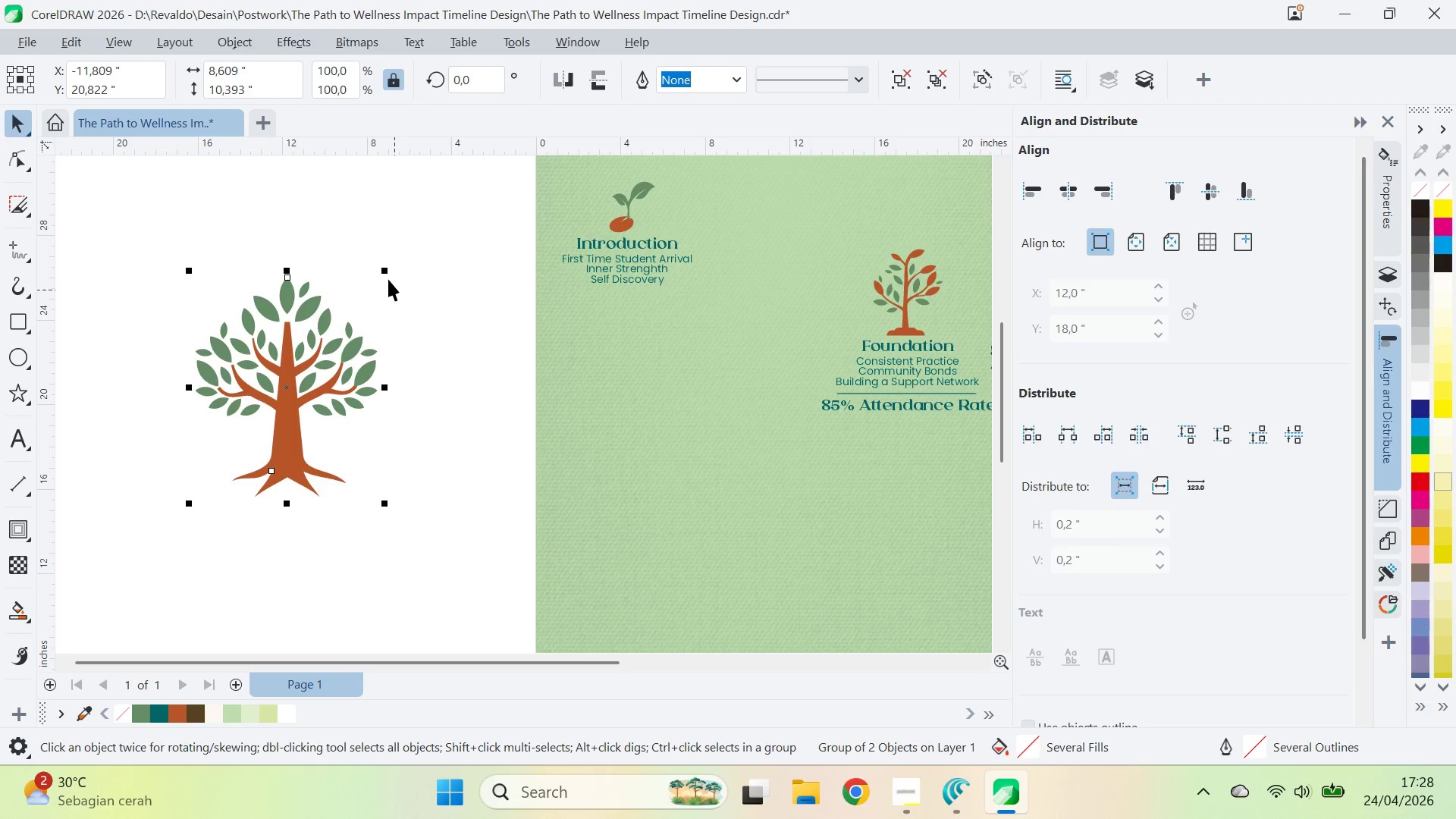 
left_click_drag(start_coordinate=[388, 270], to_coordinate=[435, 349])
 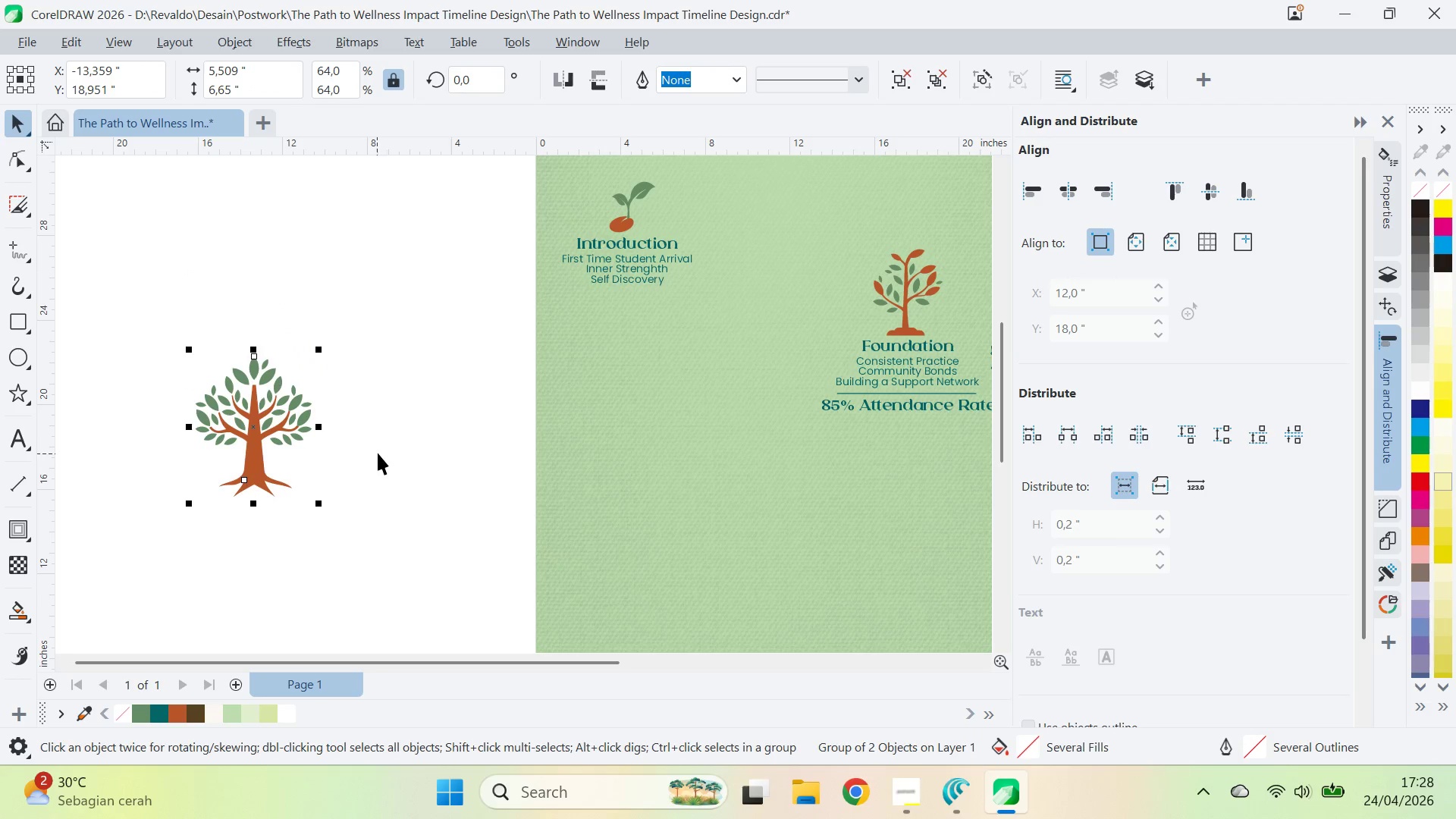 
left_click([379, 453])
 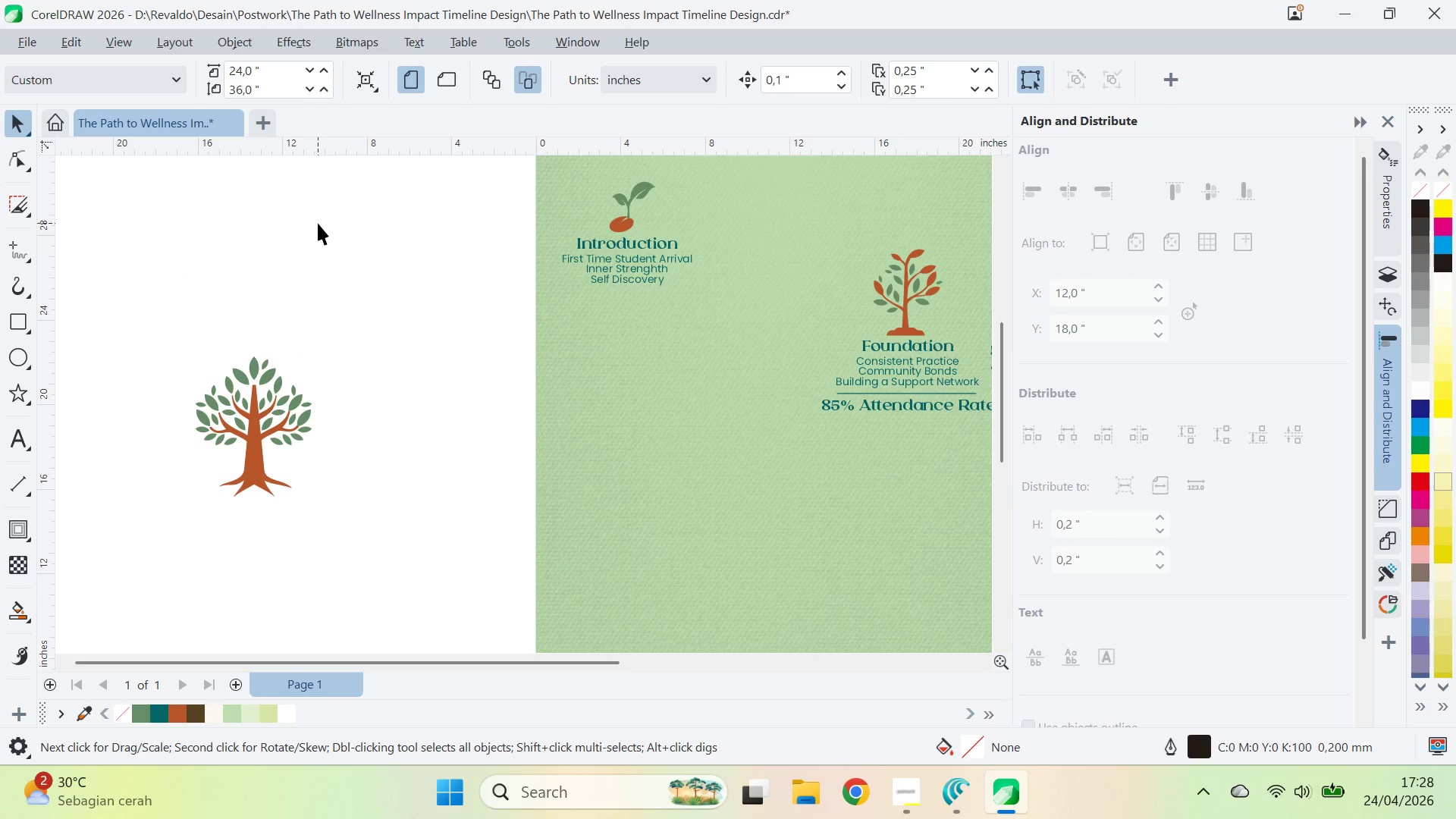 
key(Control+S)
 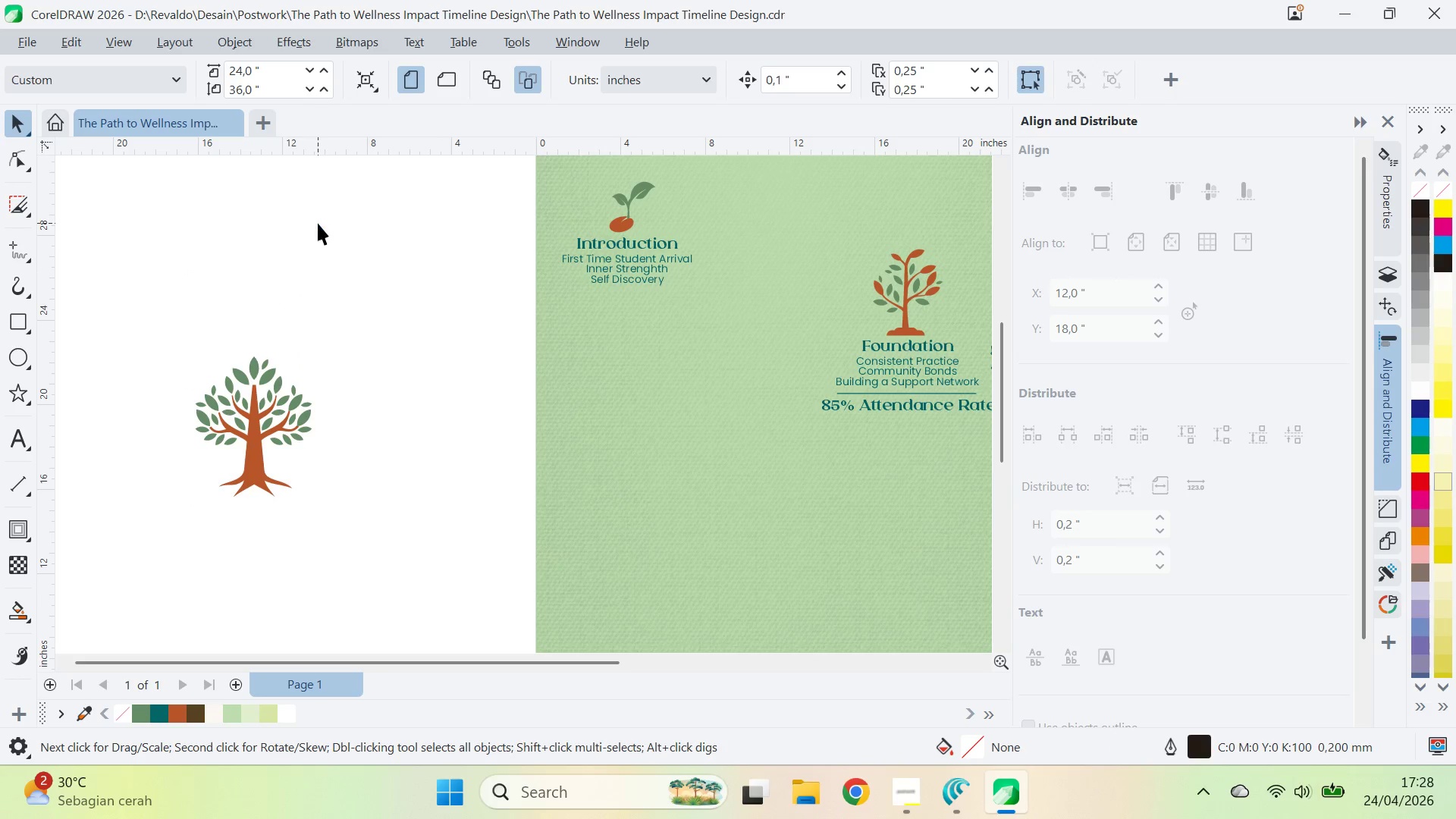 
key(CapsLock)
 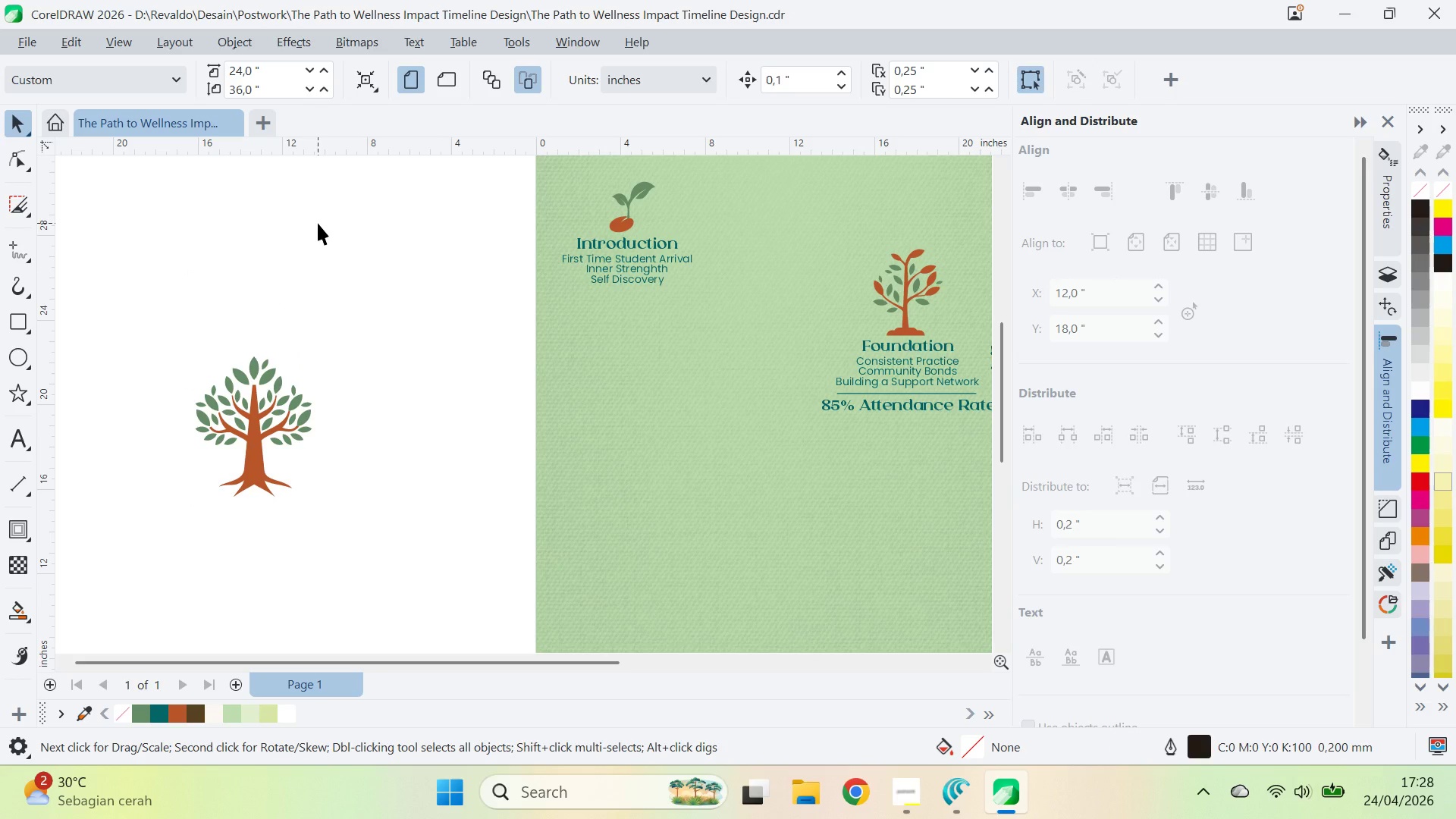 
wait(12.56)
 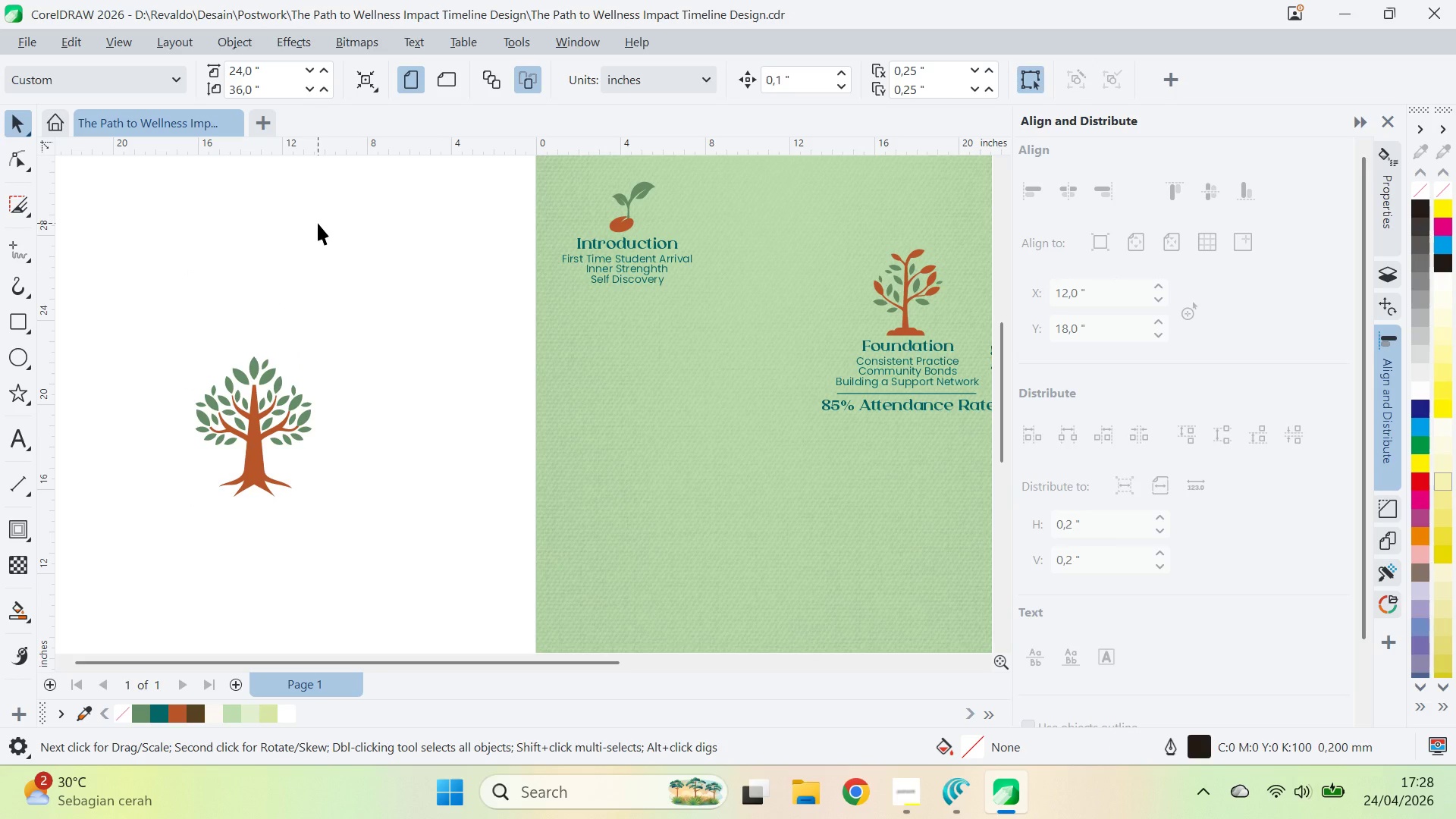 
left_click([604, 268])
 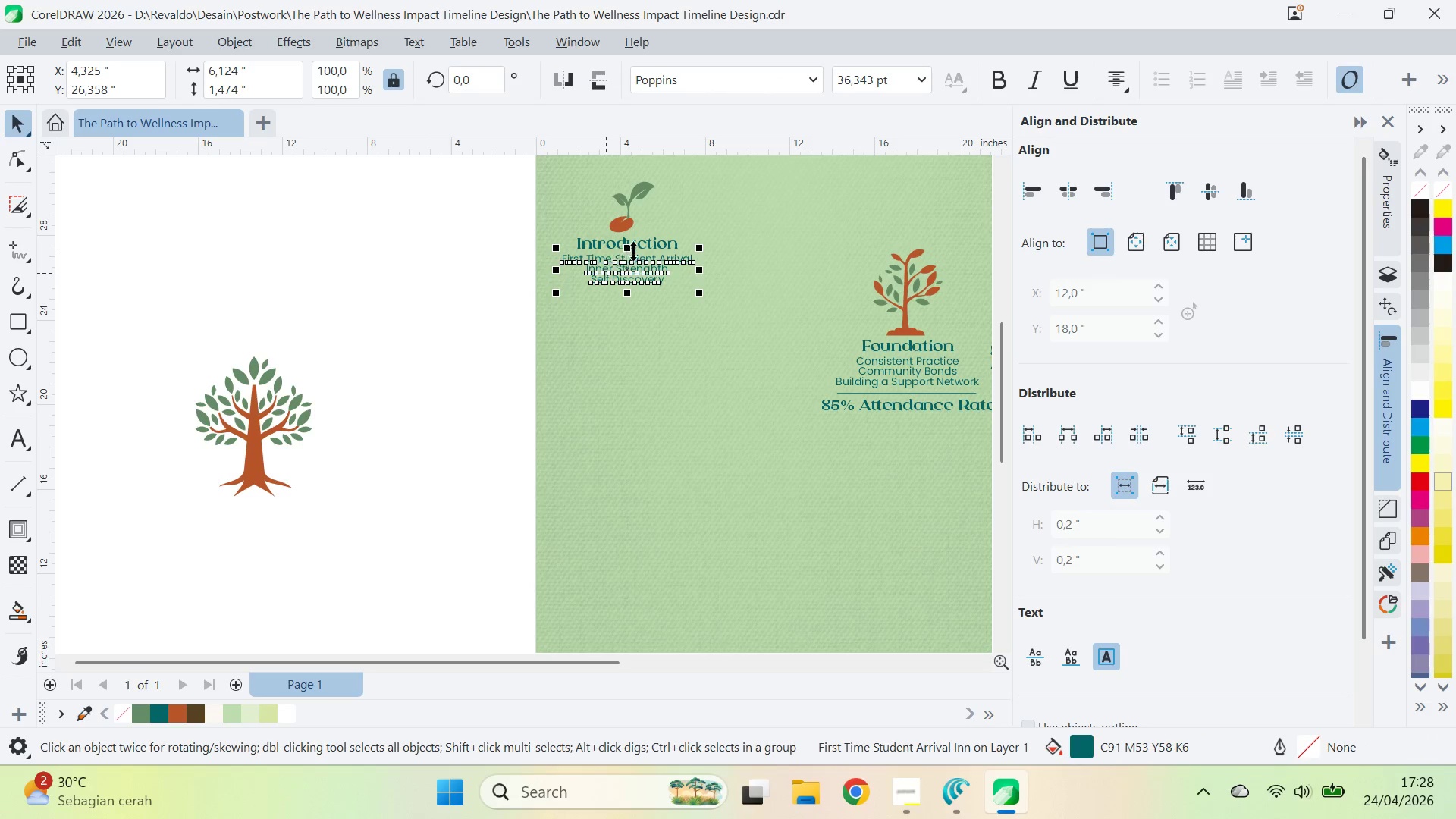 
hold_key(key=ShiftLeft, duration=0.83)
 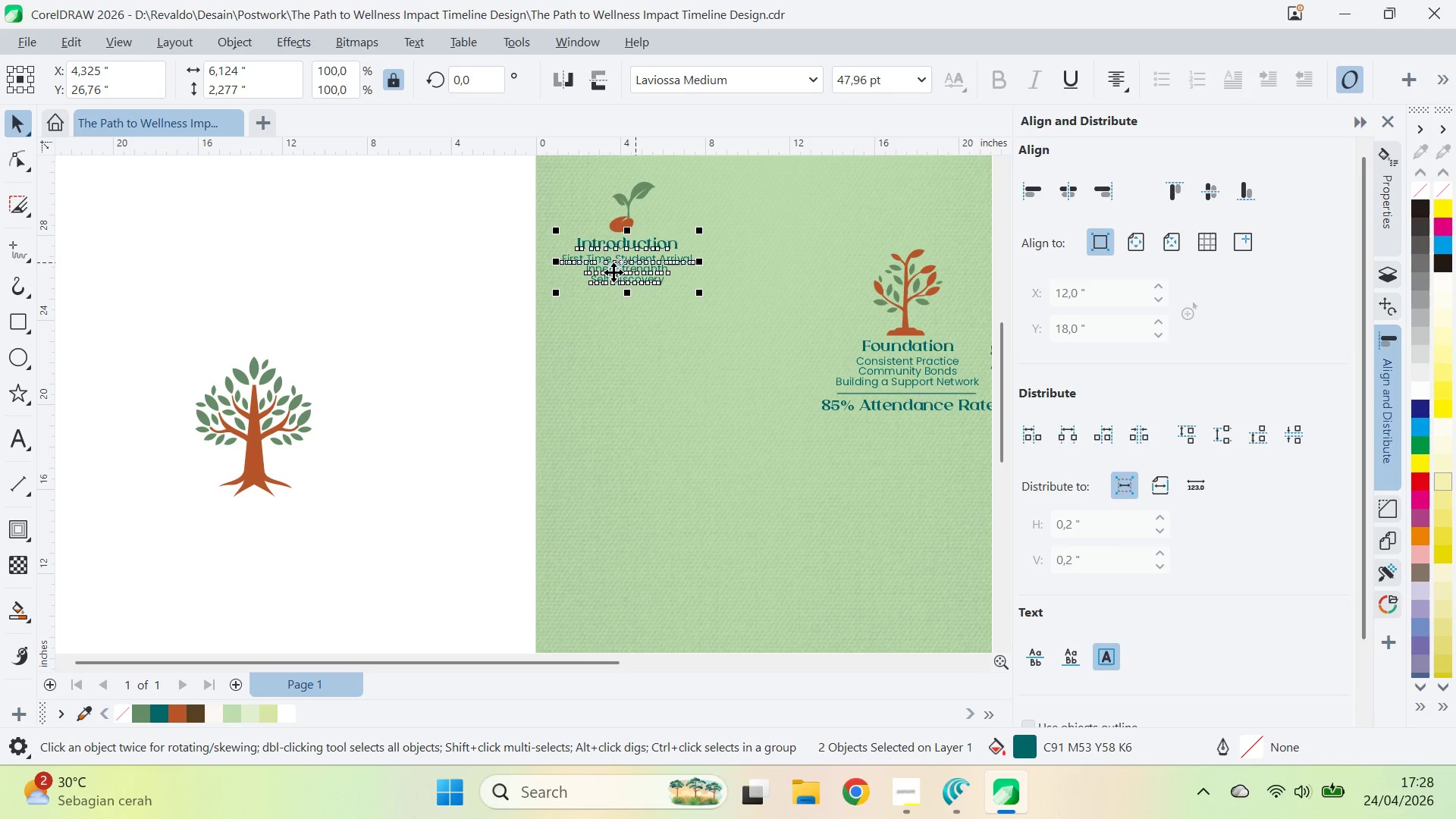 
left_click([332, 422])
 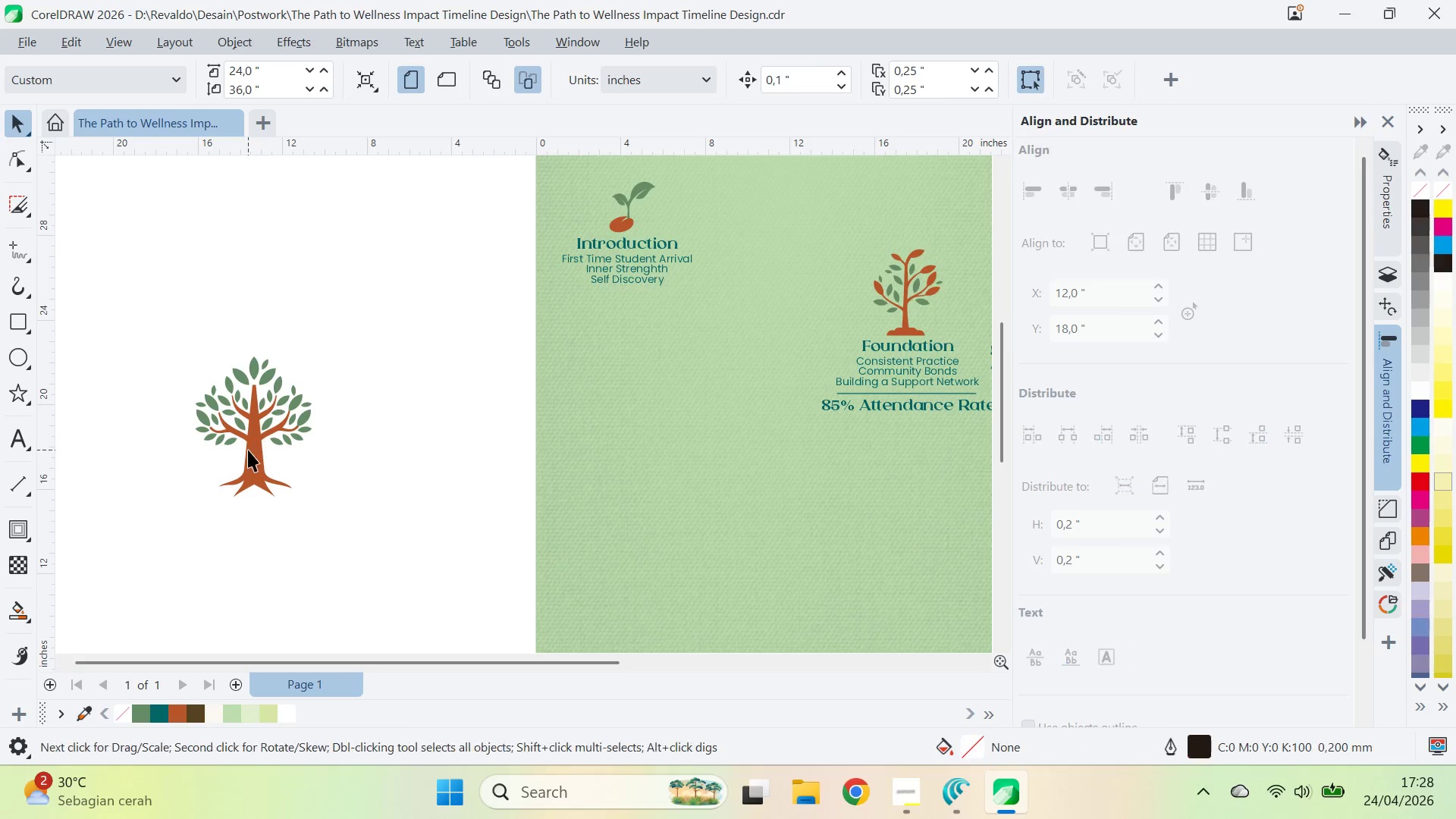 
left_click_drag(start_coordinate=[248, 450], to_coordinate=[897, 284])
 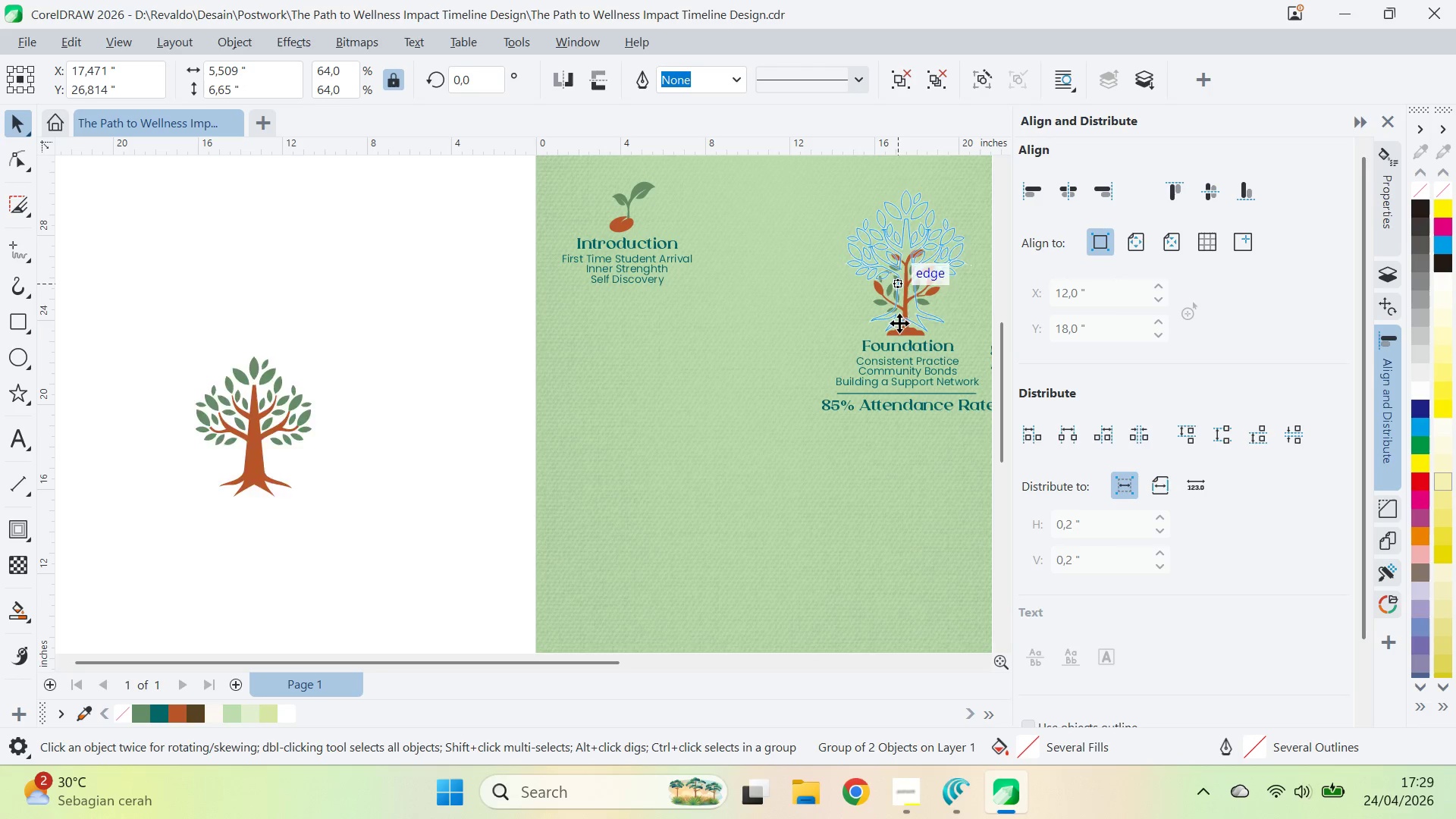 
hold_key(key=ShiftLeft, duration=1.14)
double_click([899, 333])
 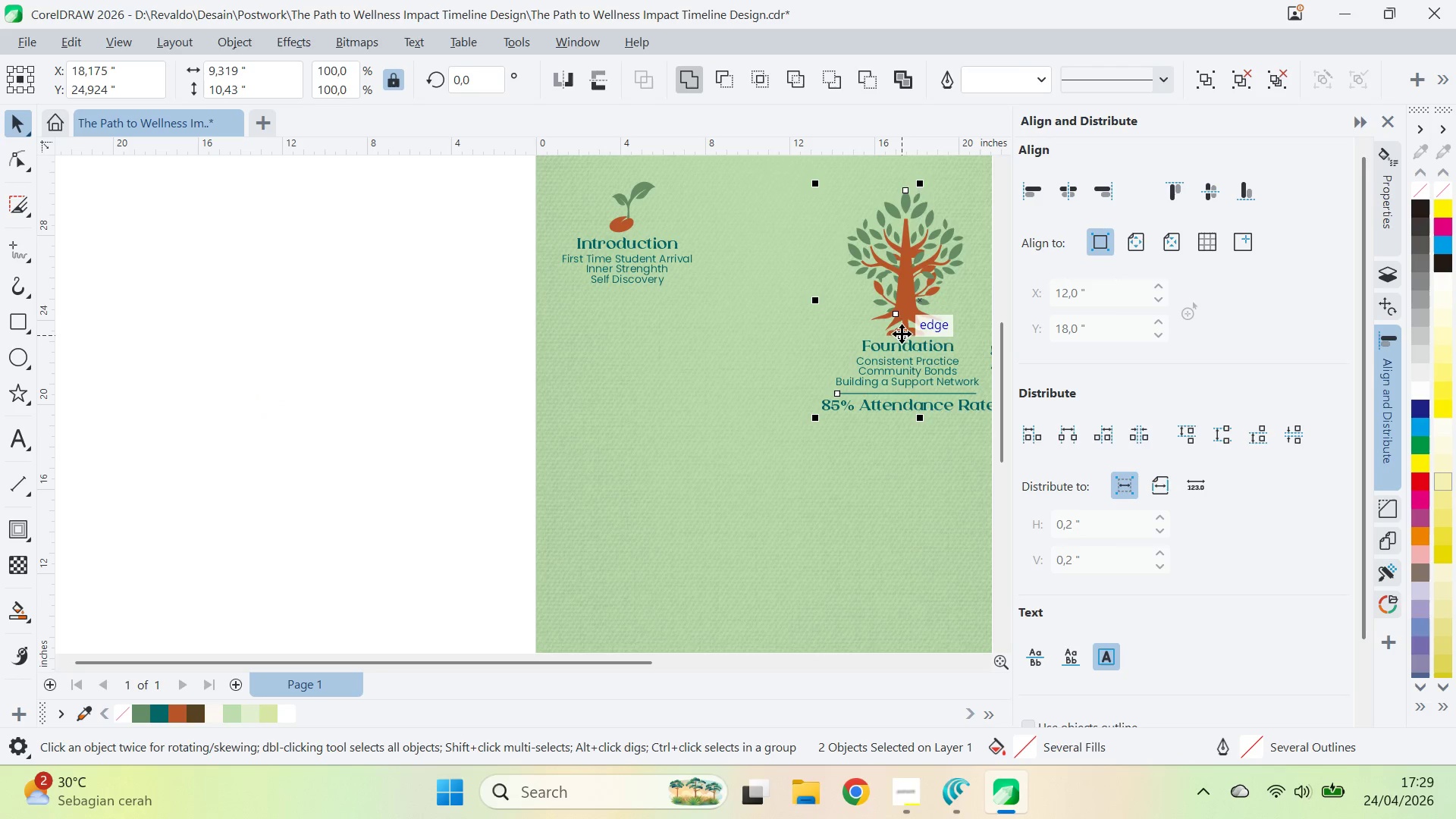 
key(B)
 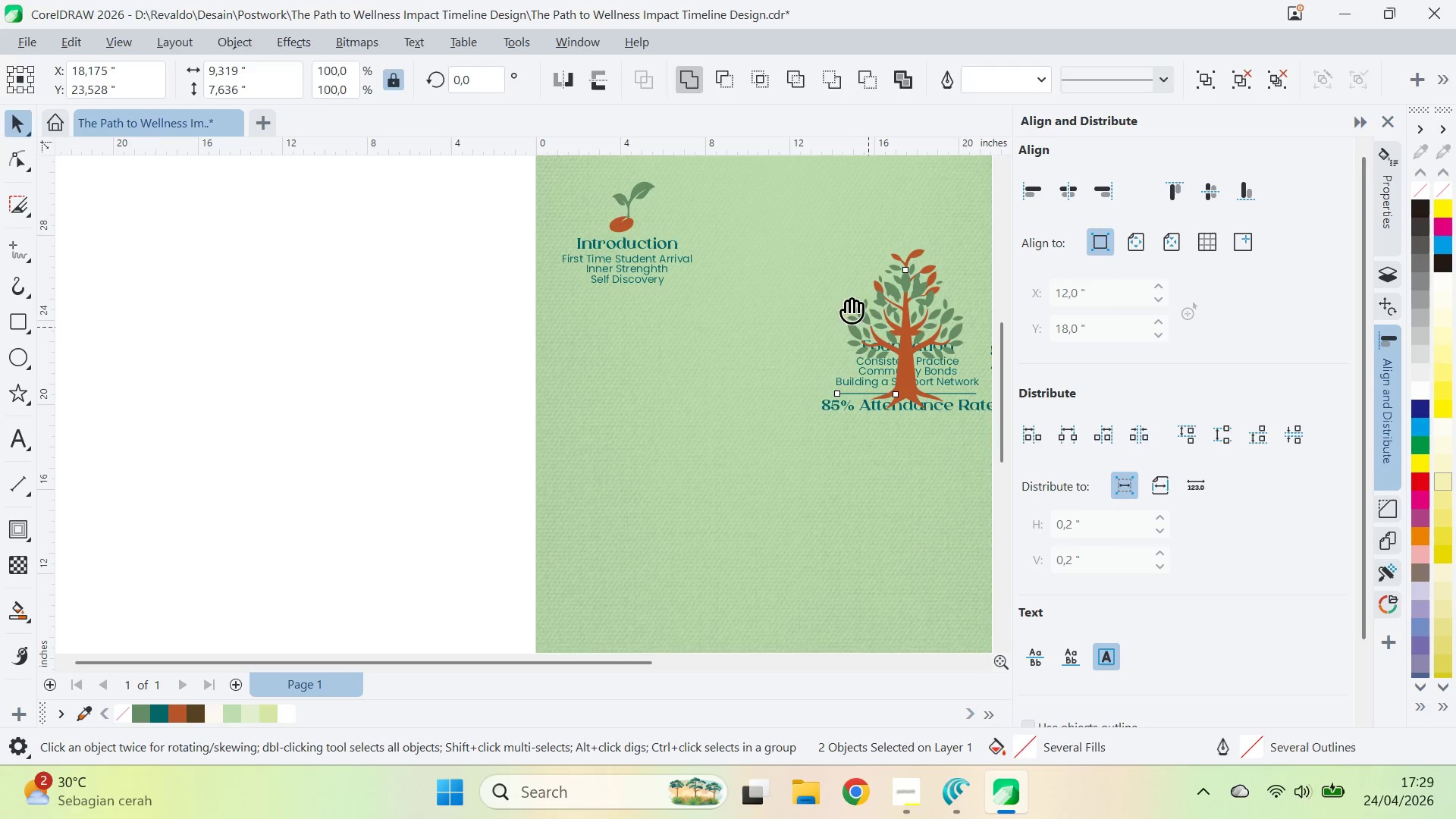 
type(qv)
 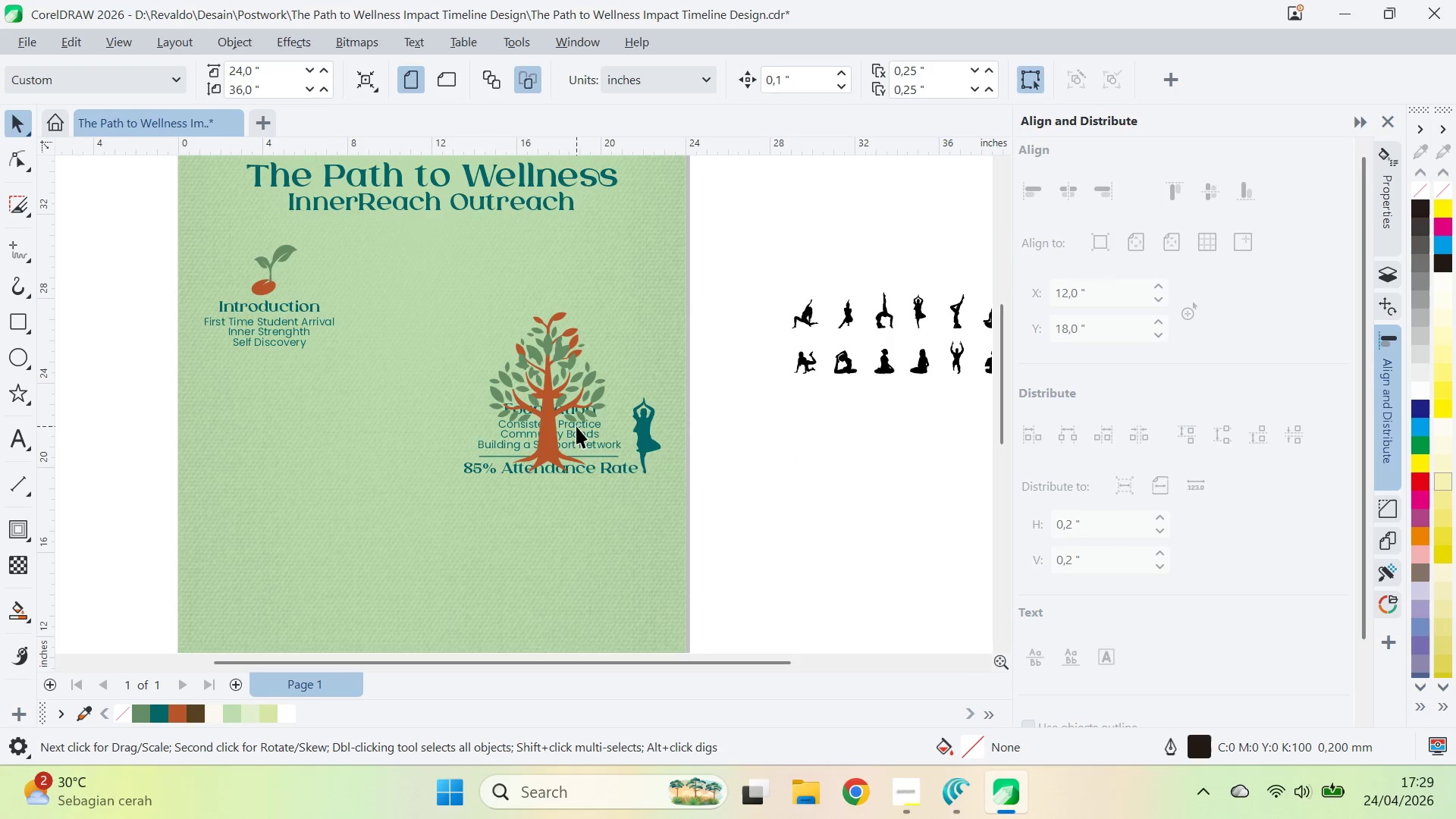 
left_click_drag(start_coordinate=[845, 300], to_coordinate=[487, 362])
 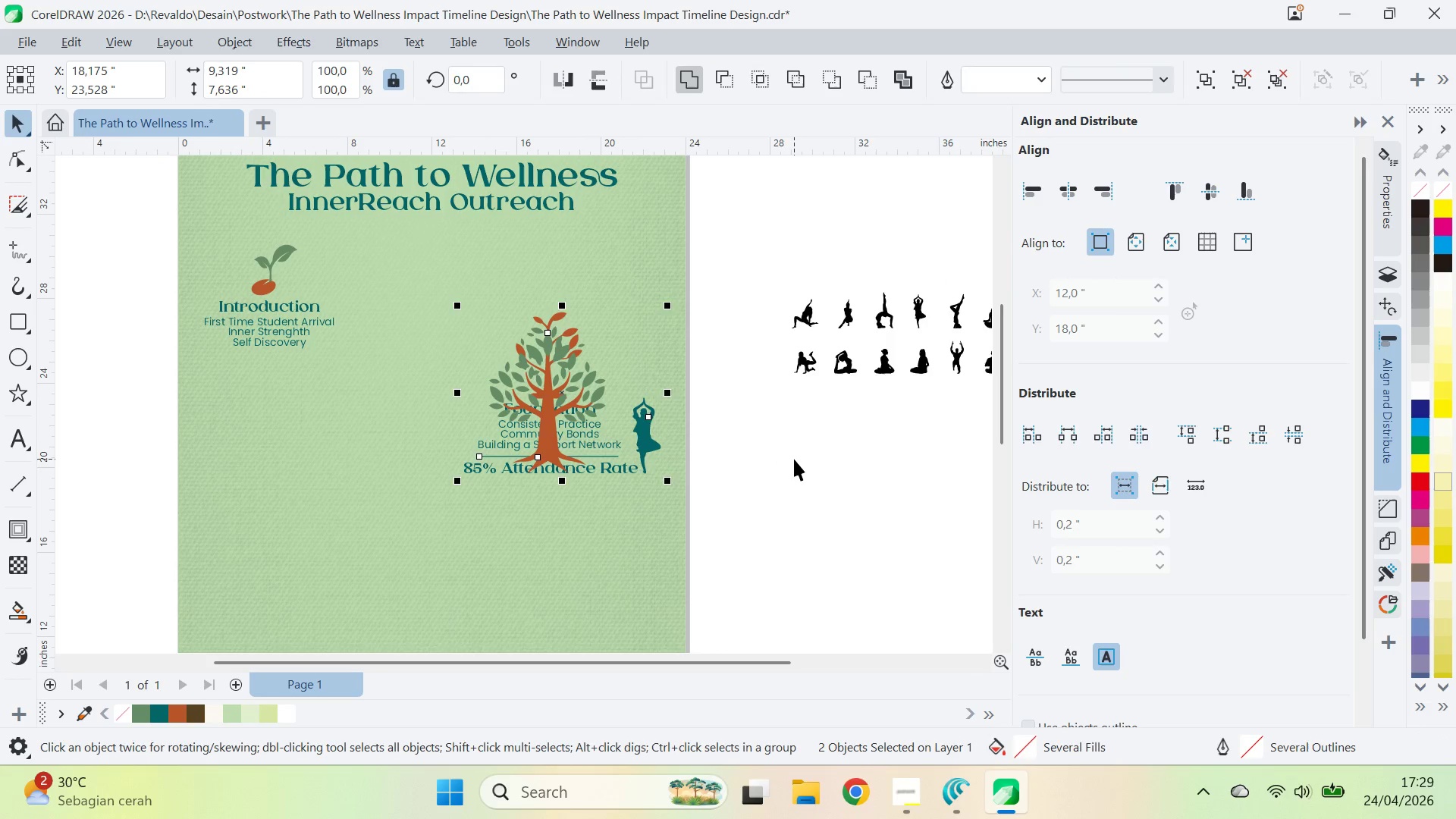 
left_click([794, 459])
 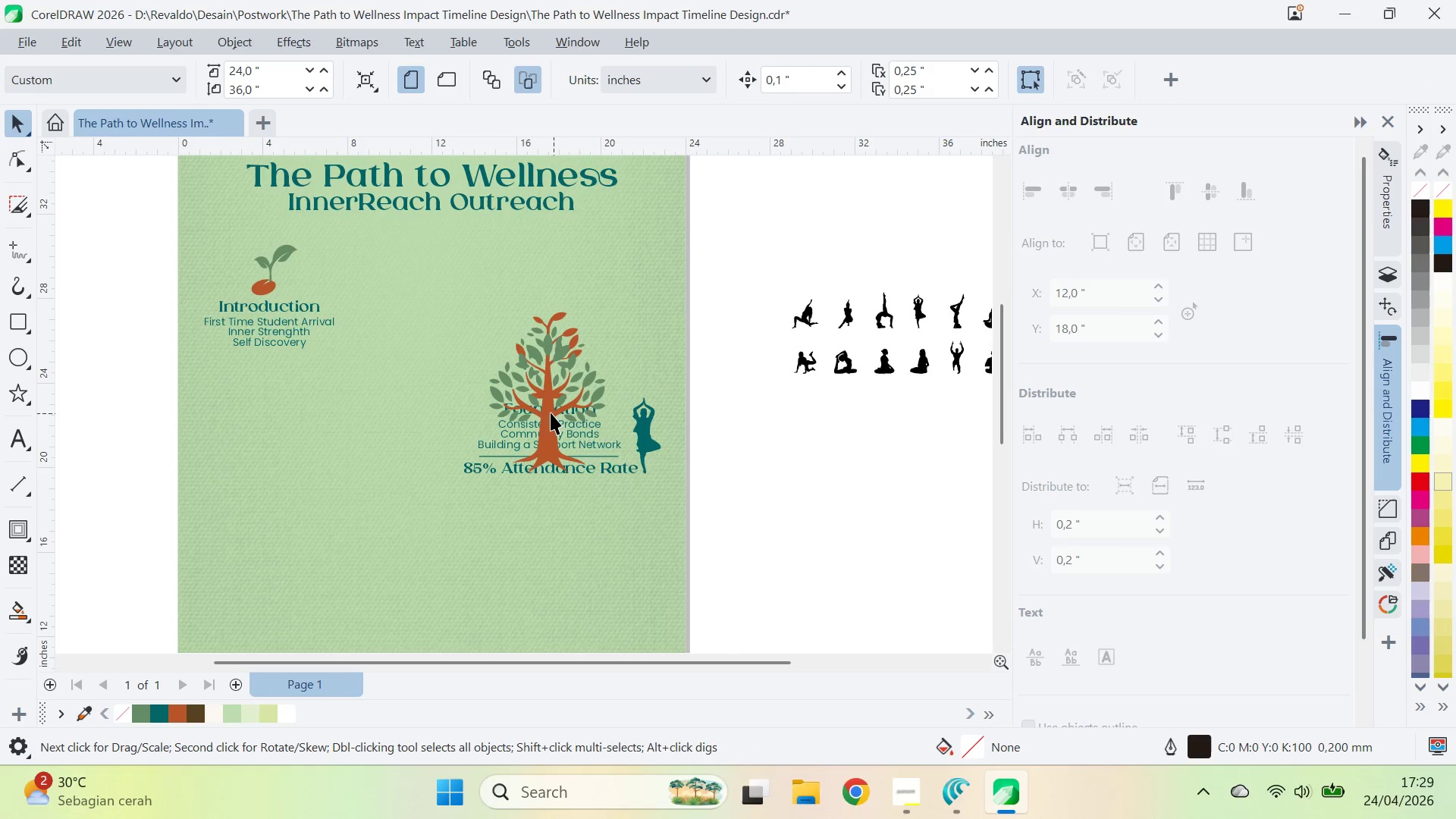 
left_click_drag(start_coordinate=[550, 411], to_coordinate=[726, 312])
 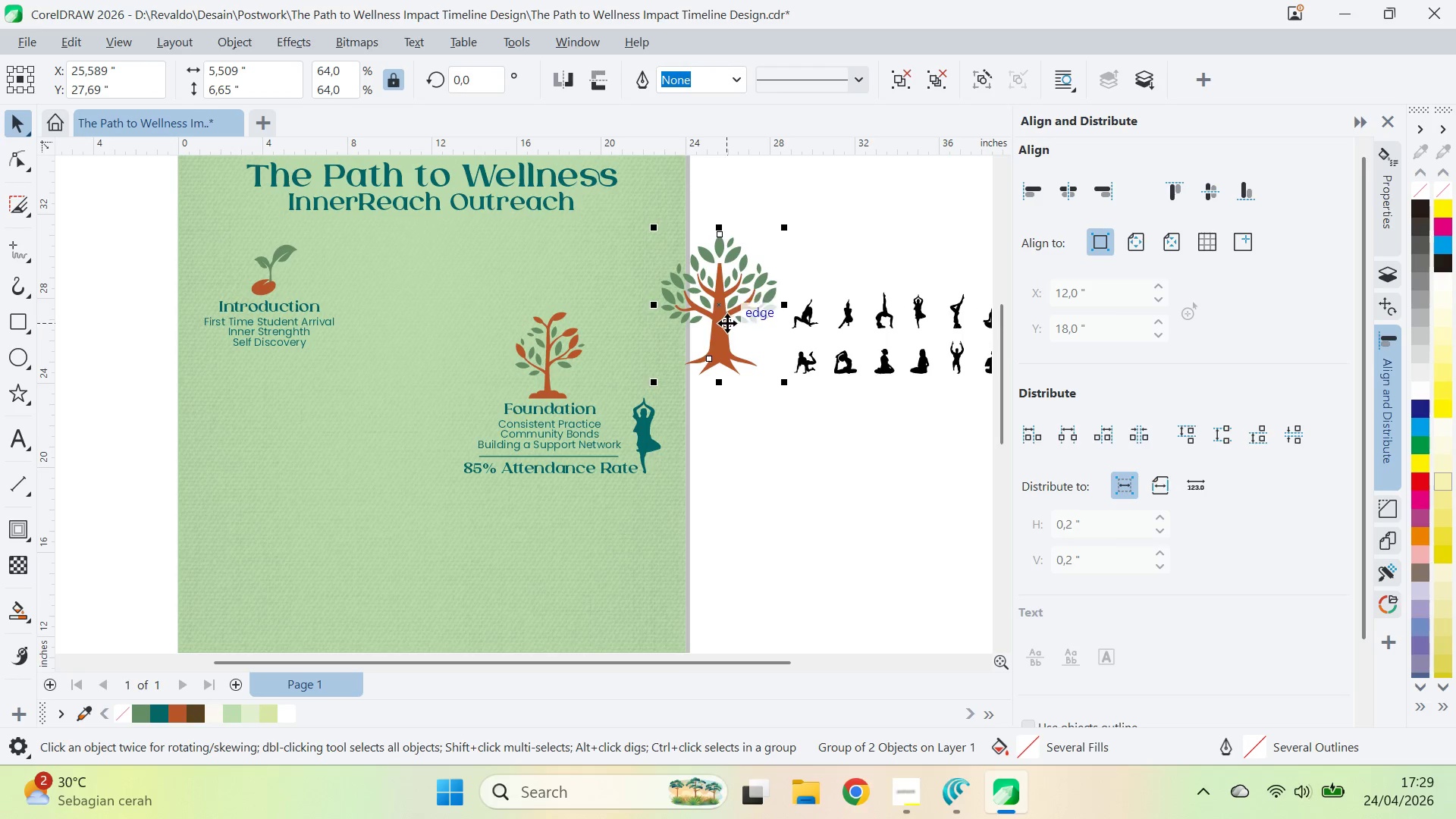 
left_click_drag(start_coordinate=[727, 323], to_coordinate=[622, 346])
 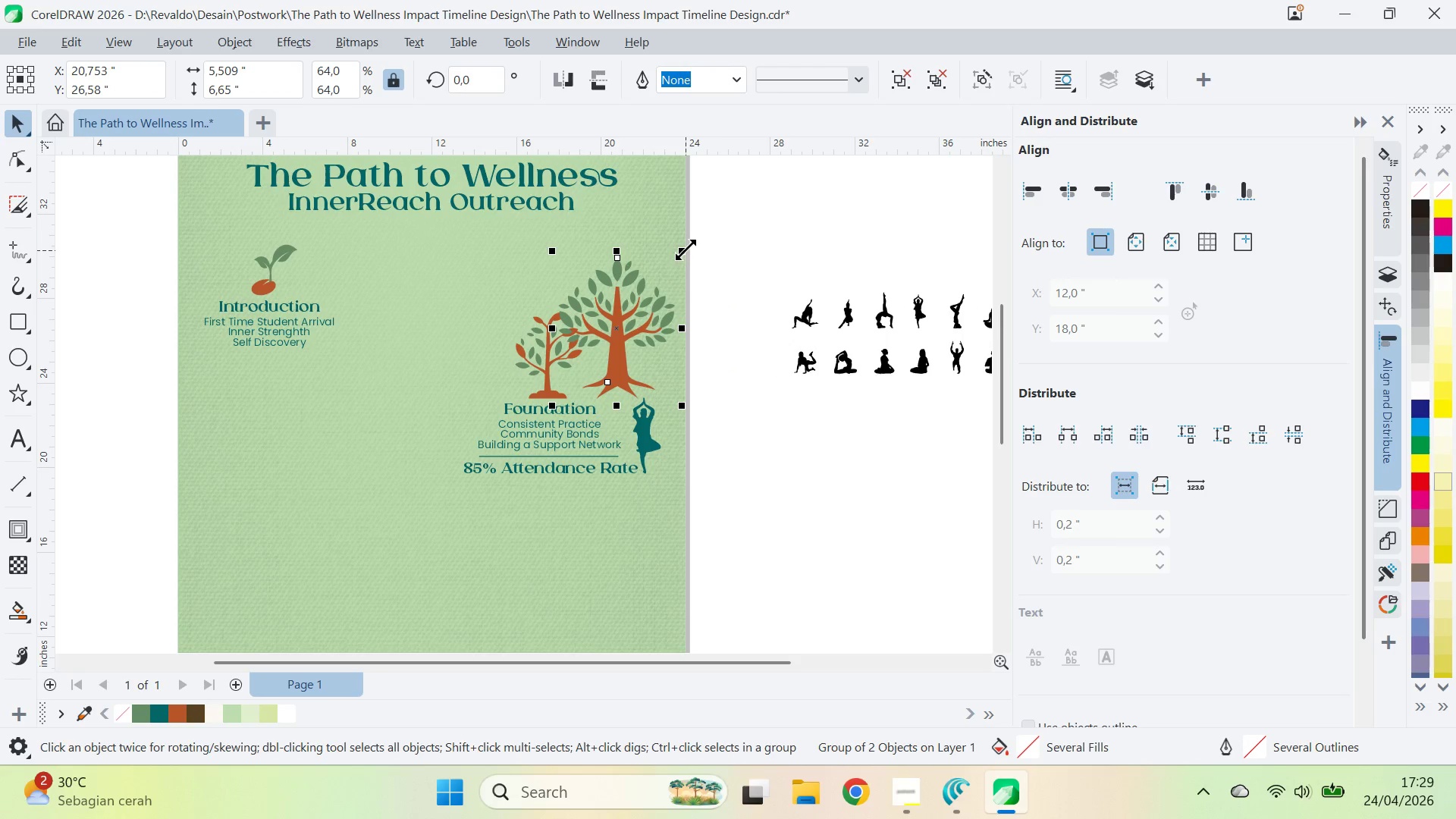 
left_click_drag(start_coordinate=[686, 249], to_coordinate=[681, 270])
 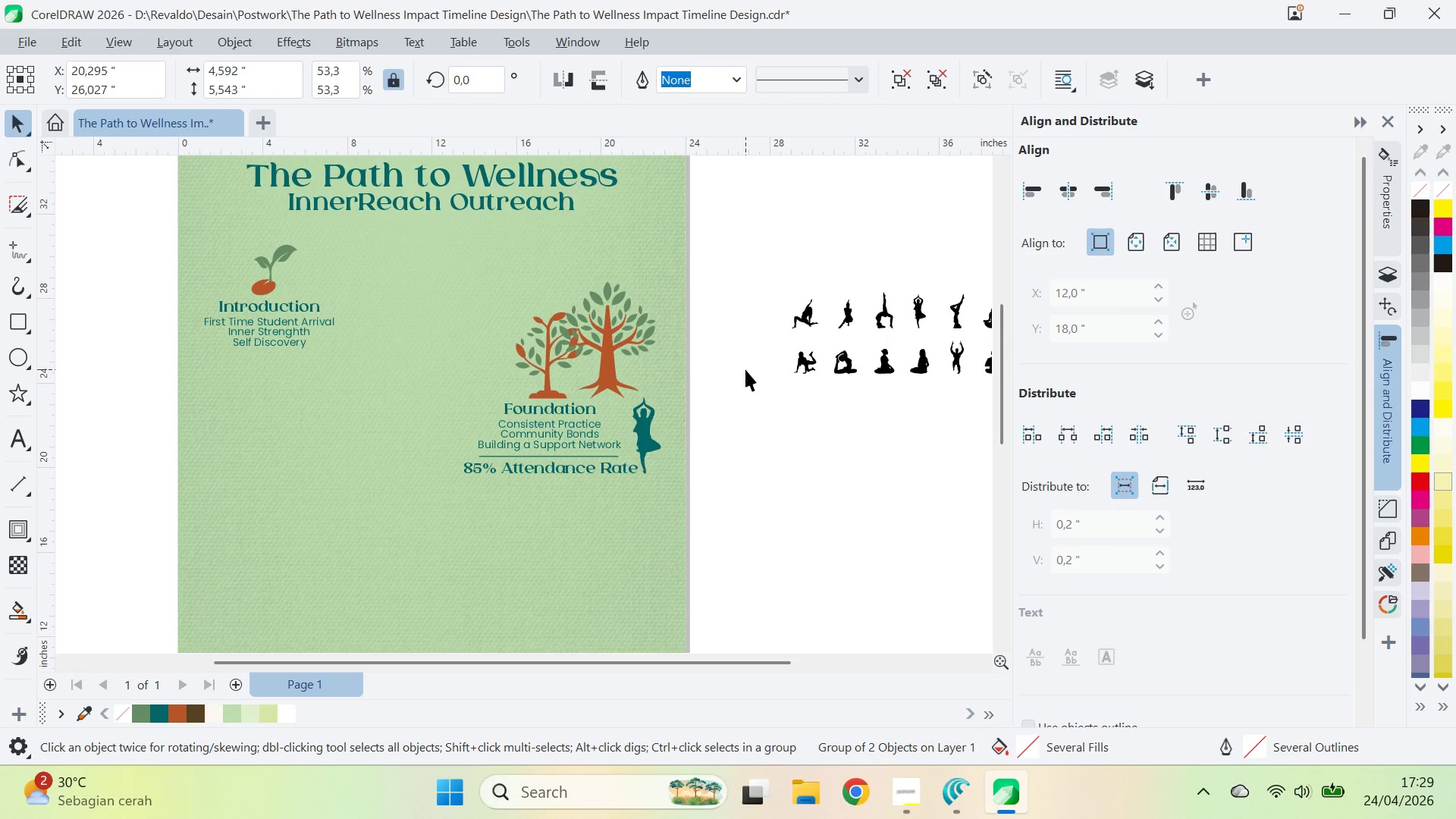 
left_click([745, 369])
 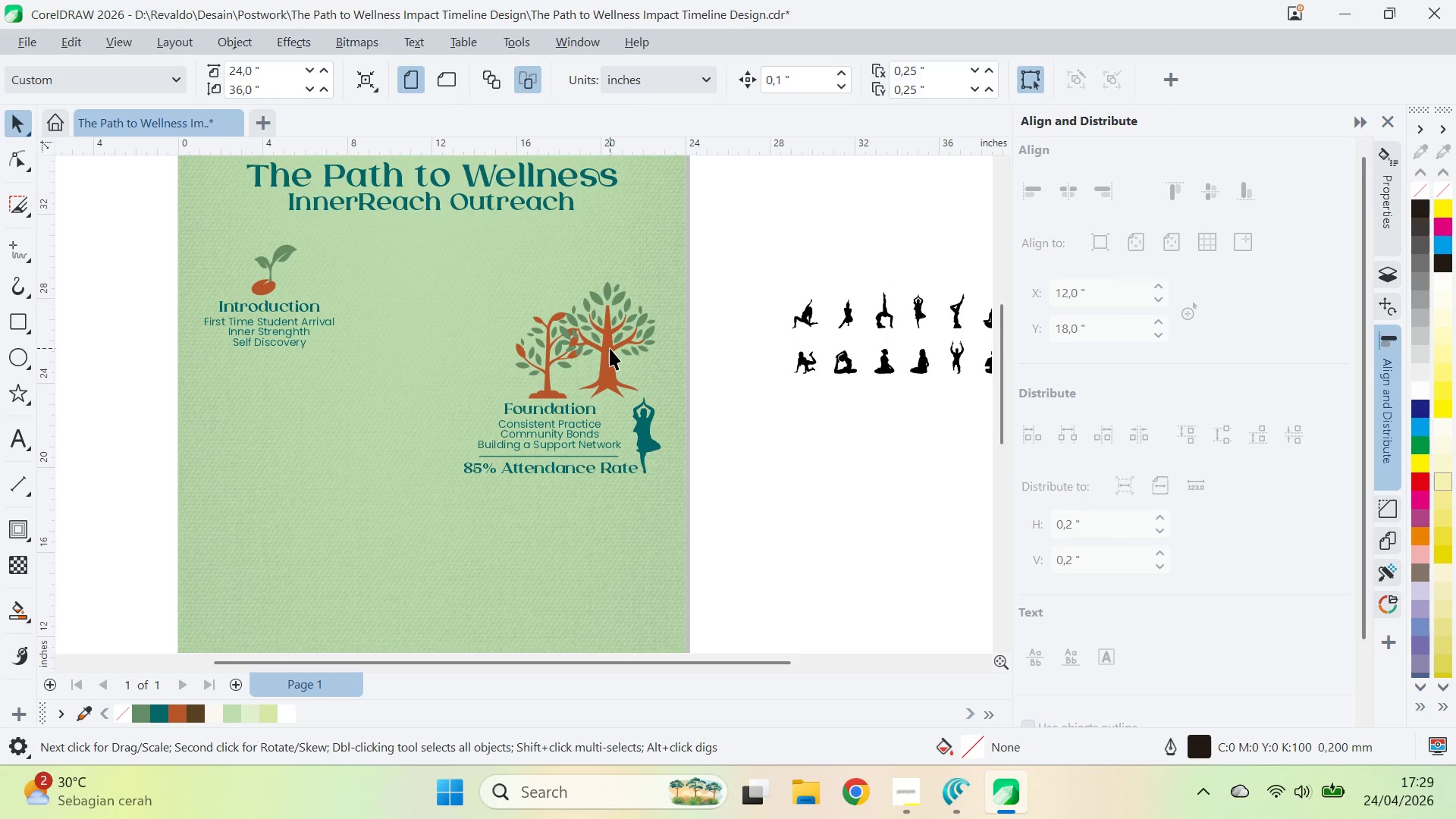 
left_click_drag(start_coordinate=[610, 347], to_coordinate=[268, 479])
 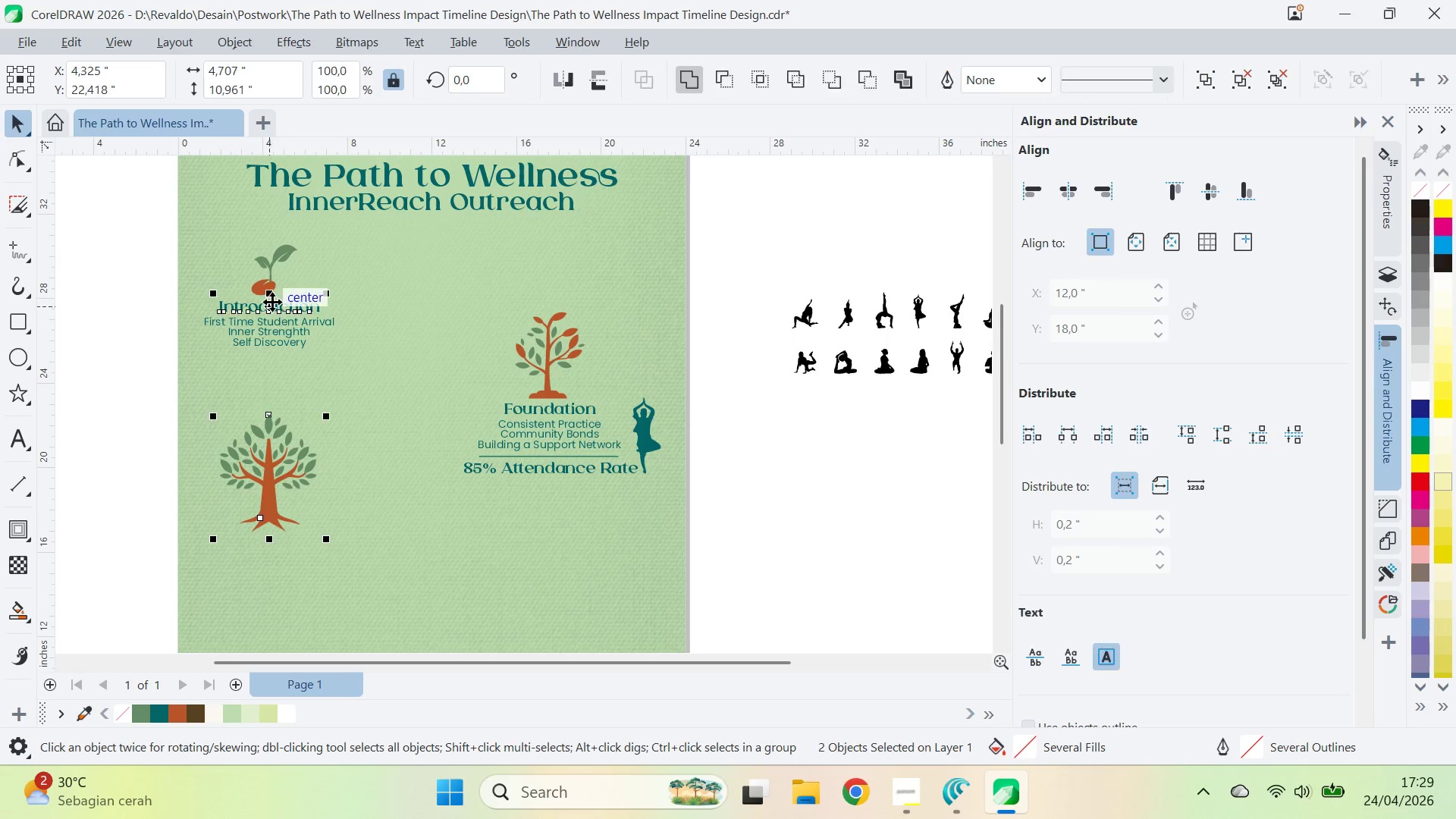 
hold_key(key=ShiftLeft, duration=0.56)
 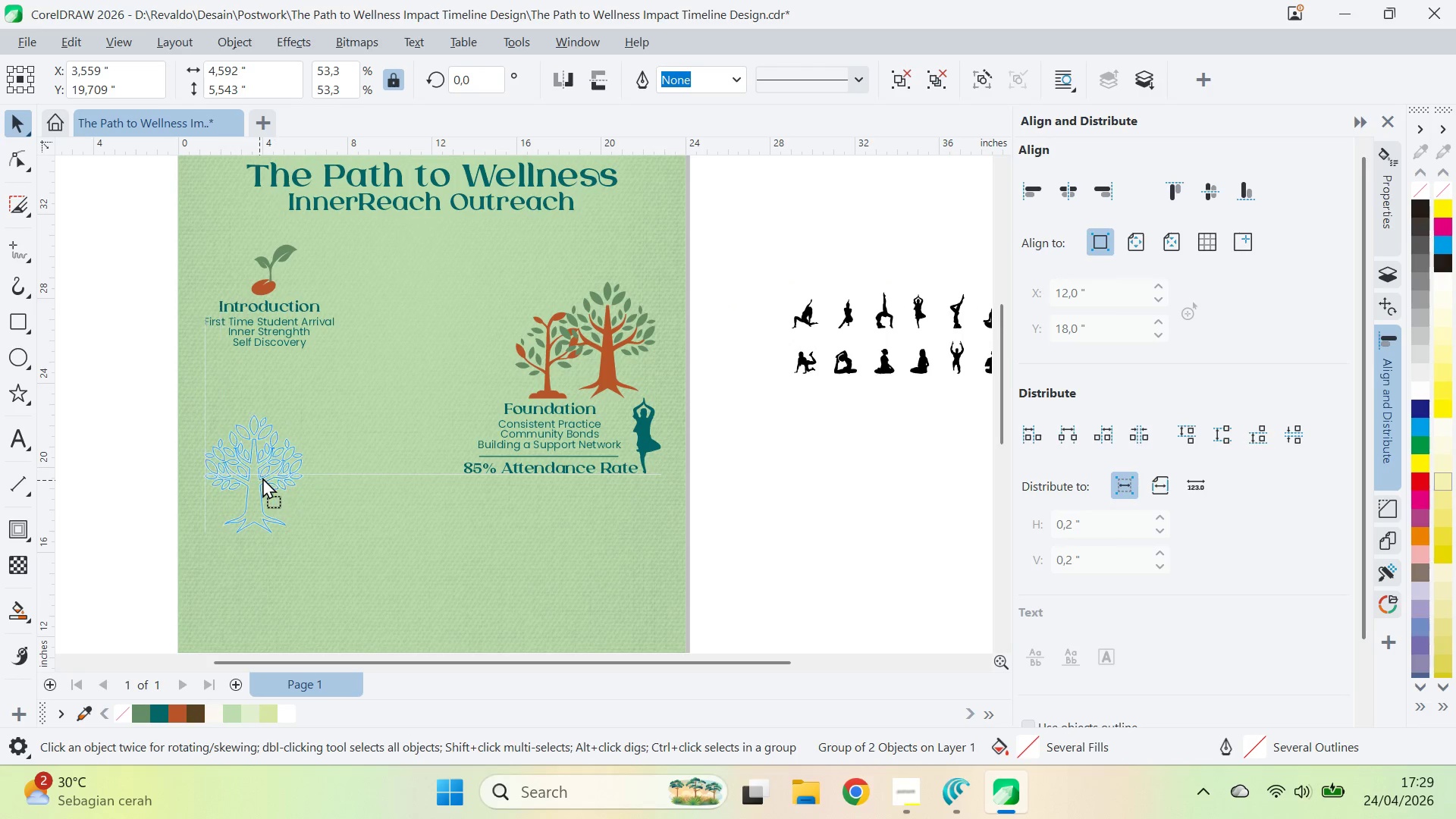 
hold_key(key=ShiftLeft, duration=0.53)
 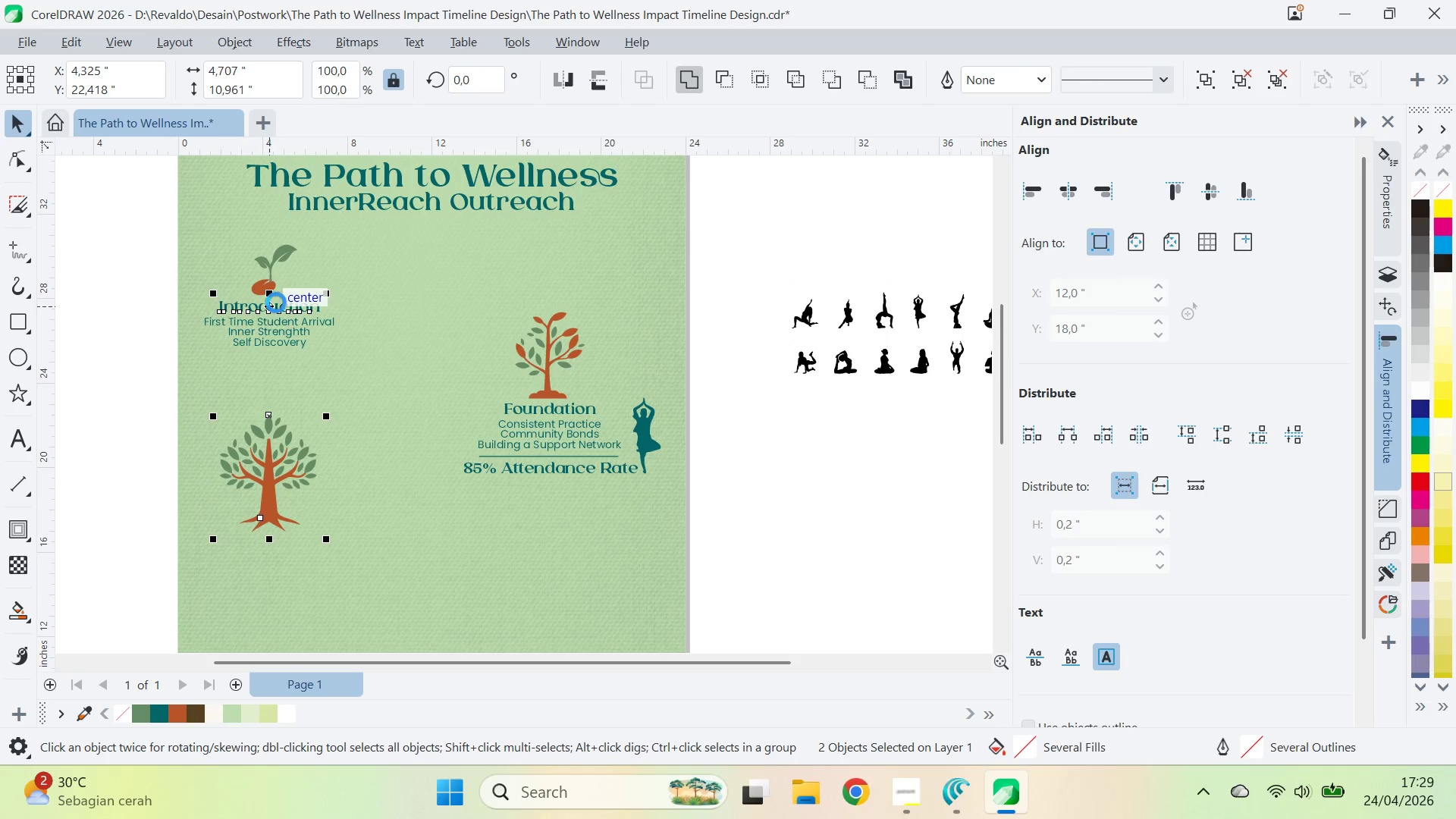 
type(cqv)
 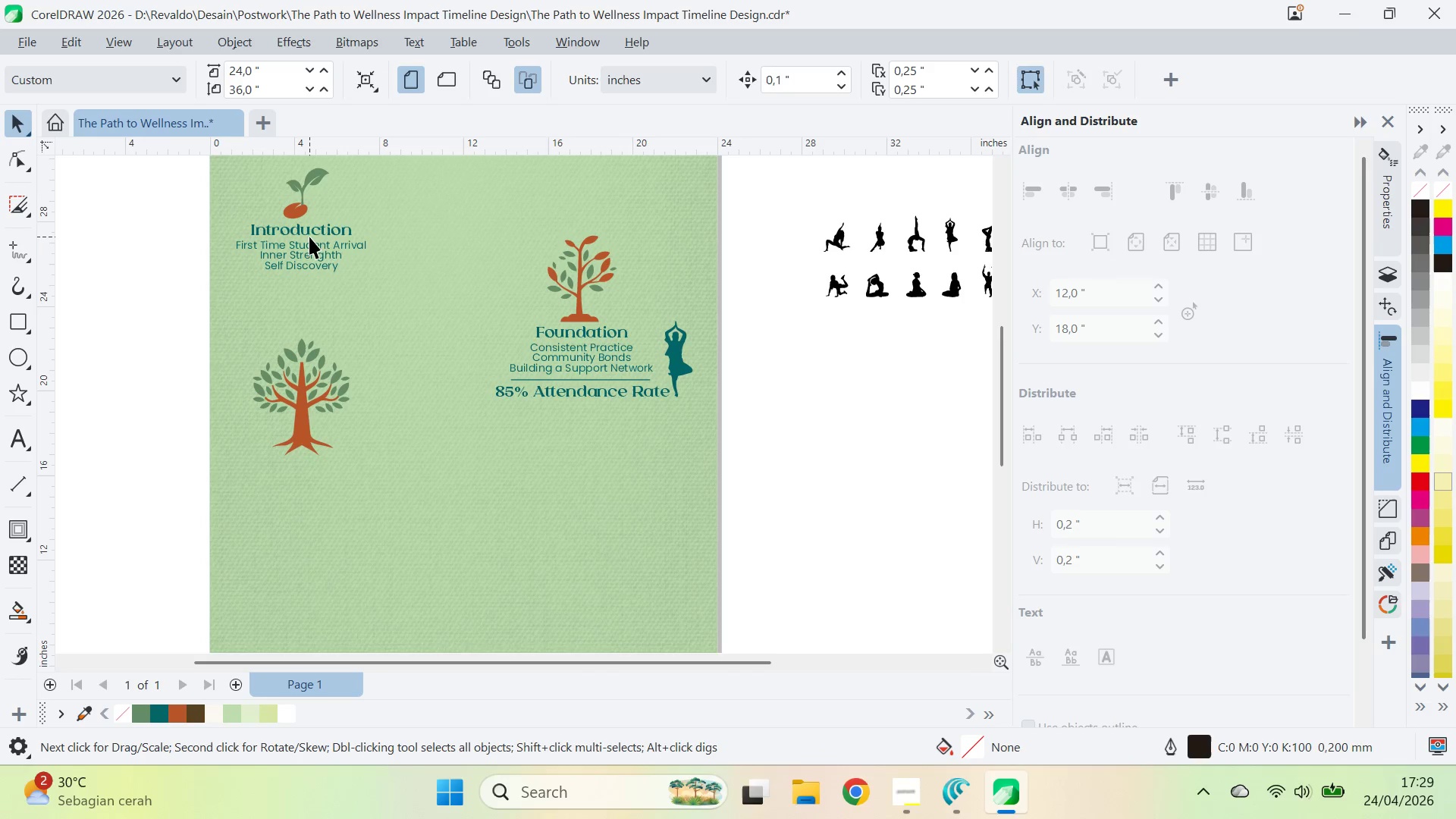 
left_click_drag(start_coordinate=[117, 415], to_coordinate=[149, 338])
 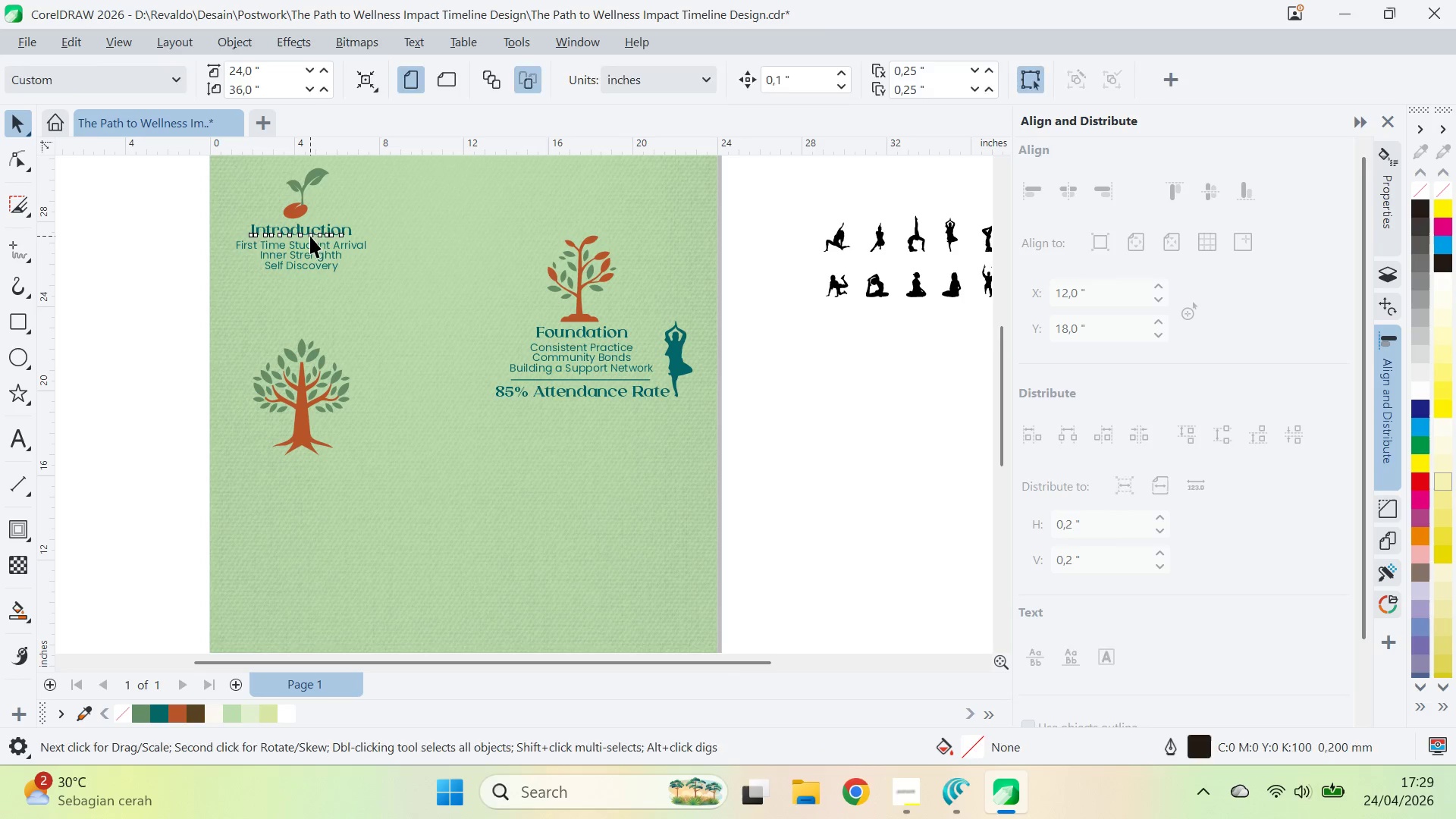 
hold_key(key=ShiftLeft, duration=0.39)
 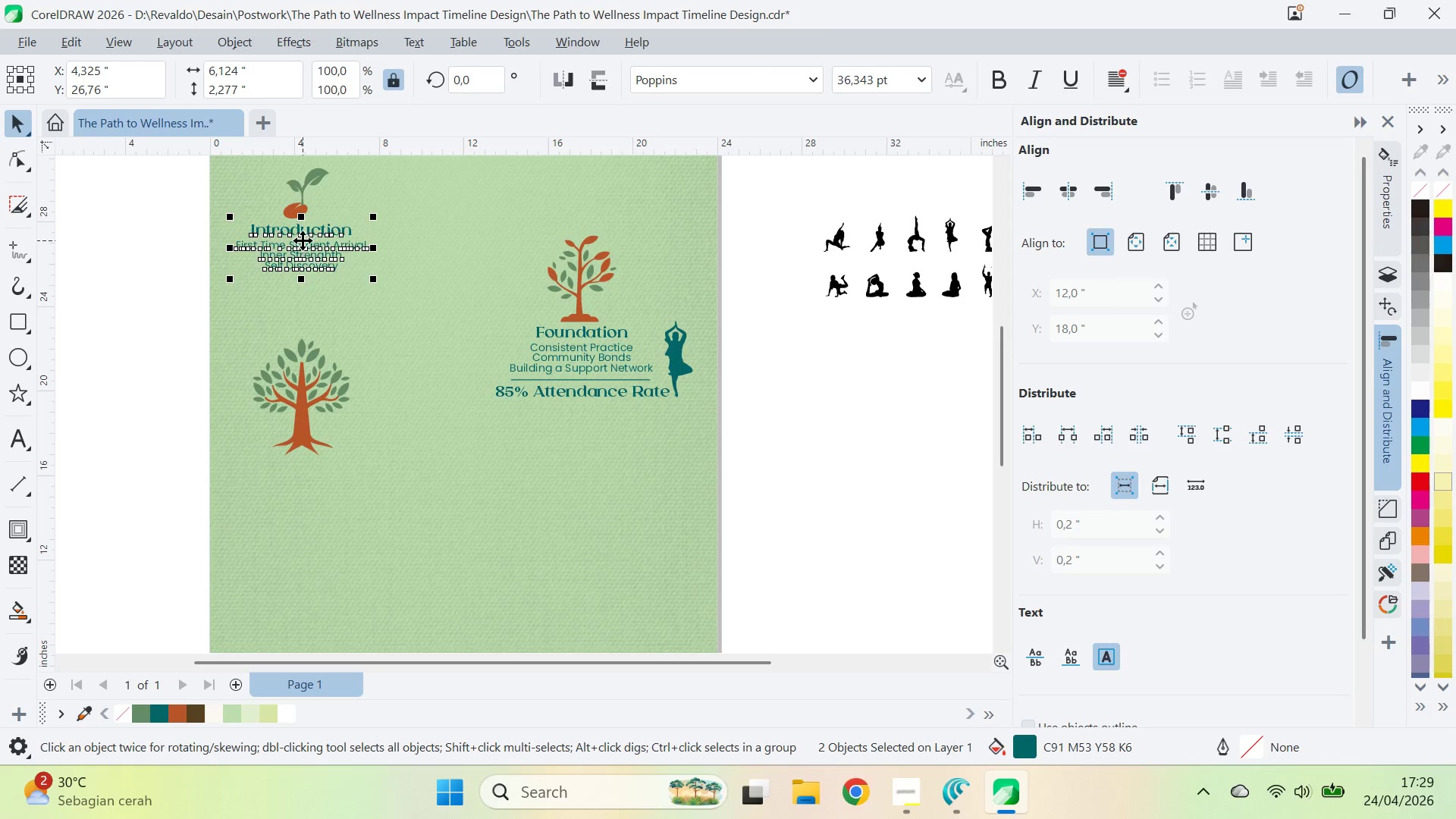 
left_click_drag(start_coordinate=[303, 240], to_coordinate=[331, 488])
 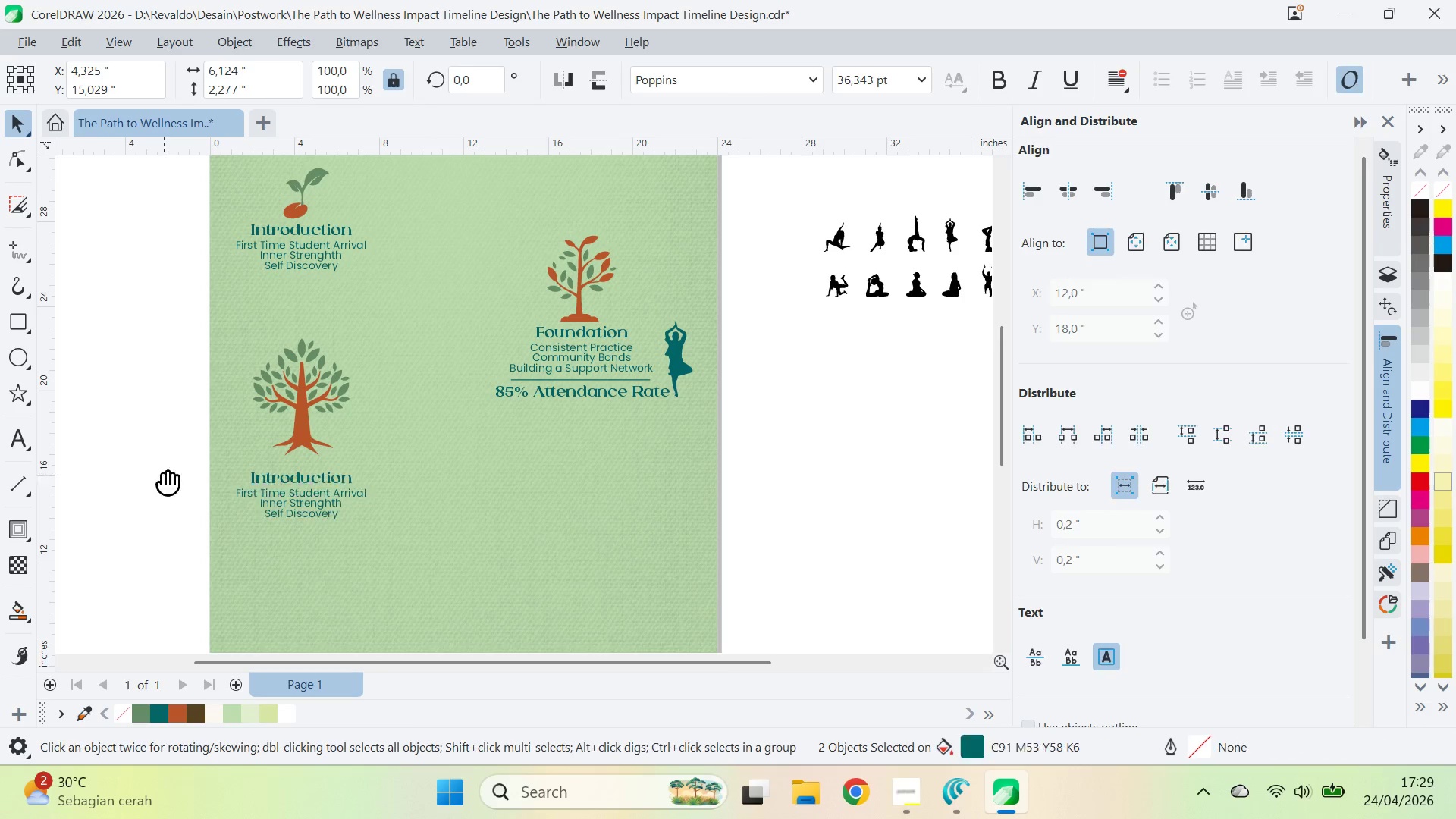 
hold_key(key=ShiftLeft, duration=3.14)
 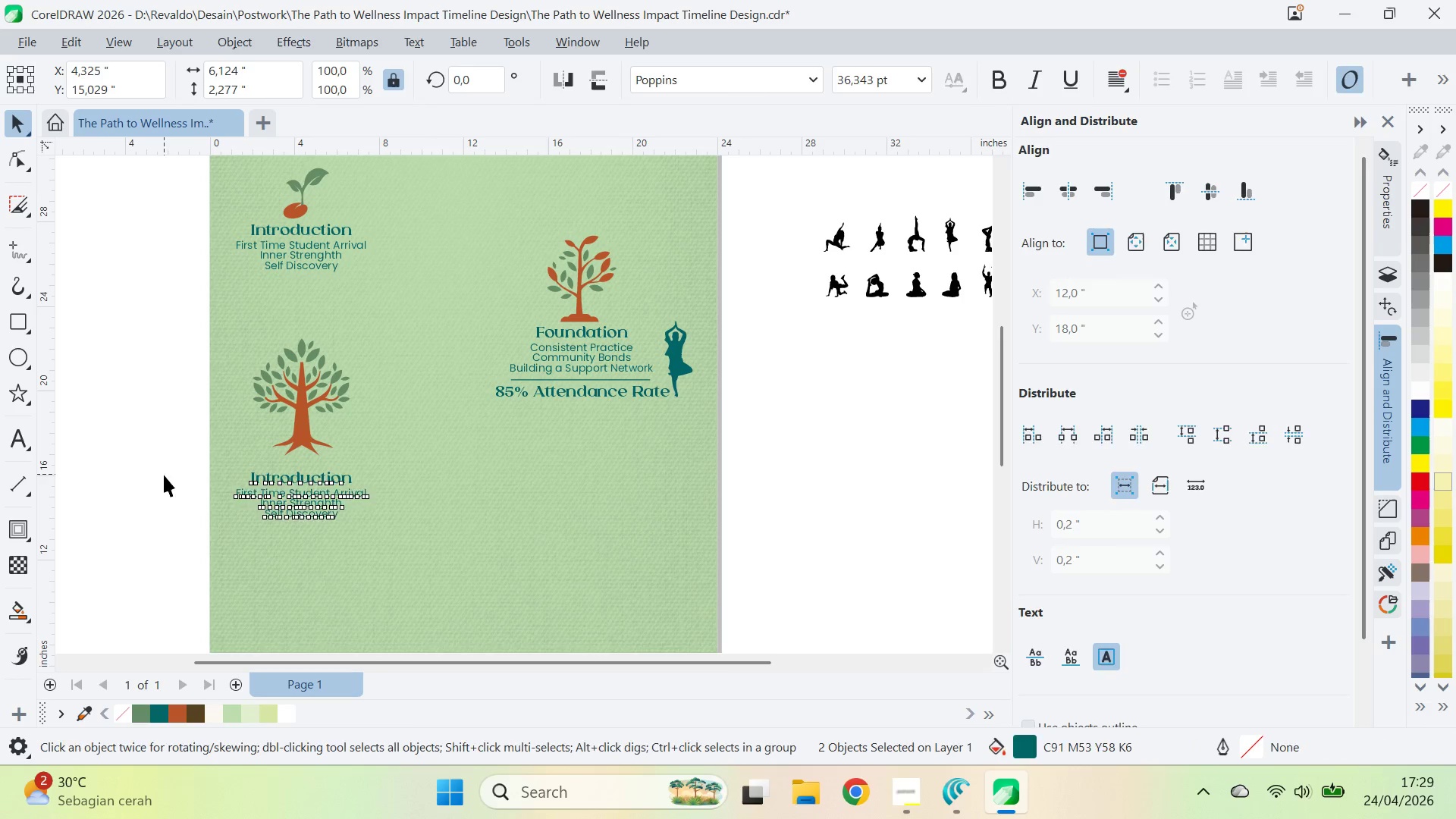 
key(Q)
 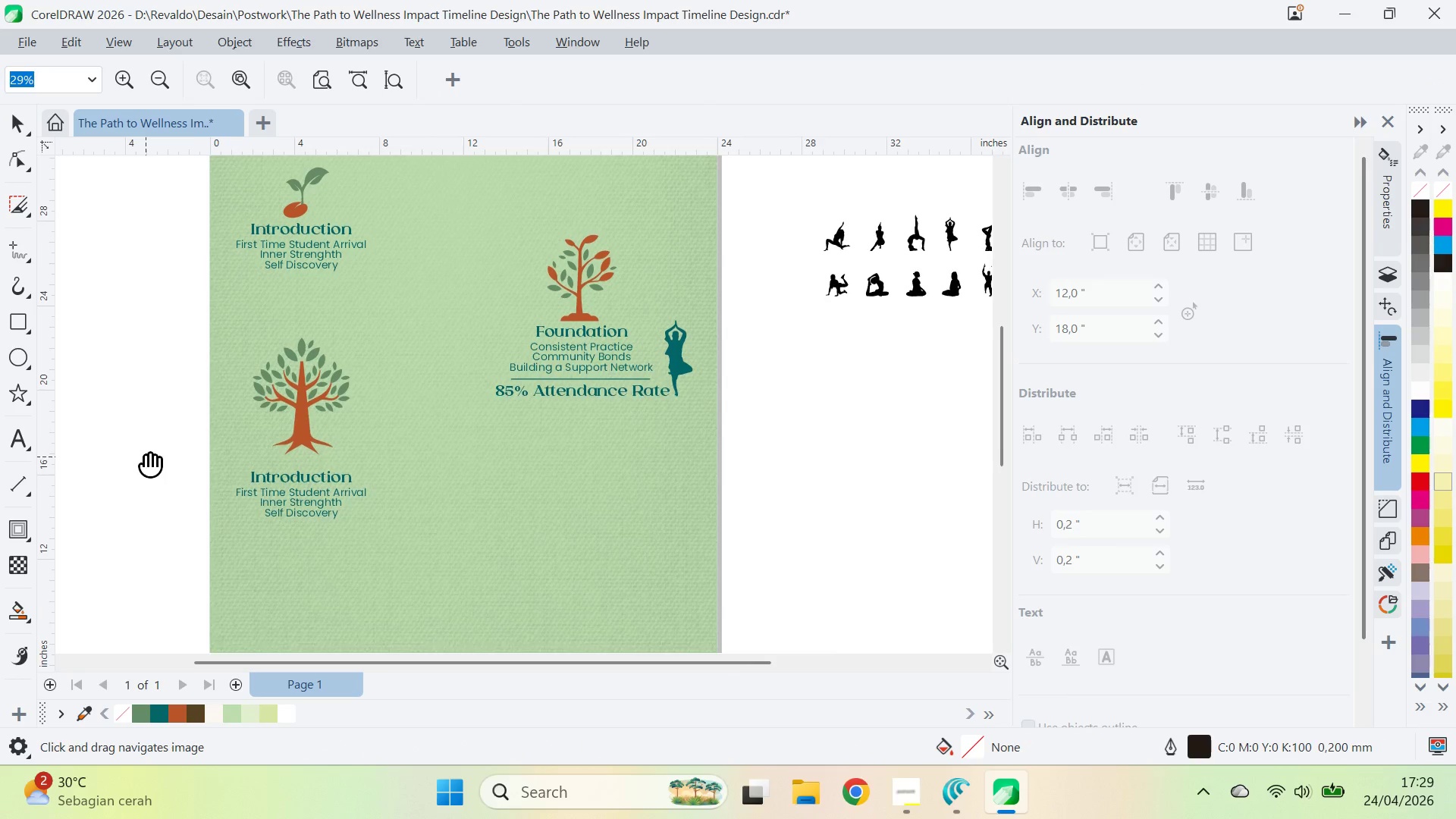 
left_click_drag(start_coordinate=[146, 457], to_coordinate=[262, 435])
 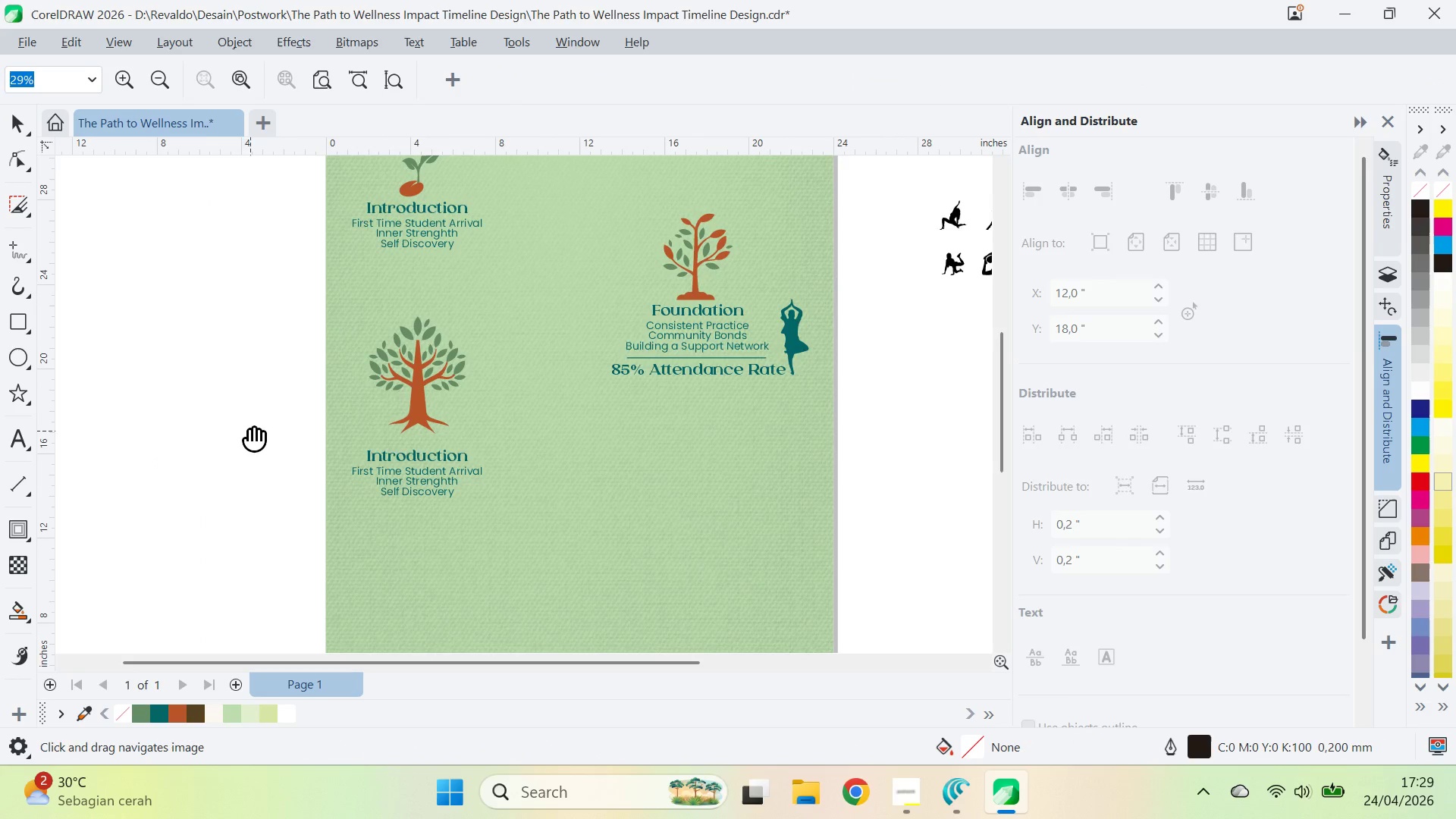 
key(Alt+AltLeft)
 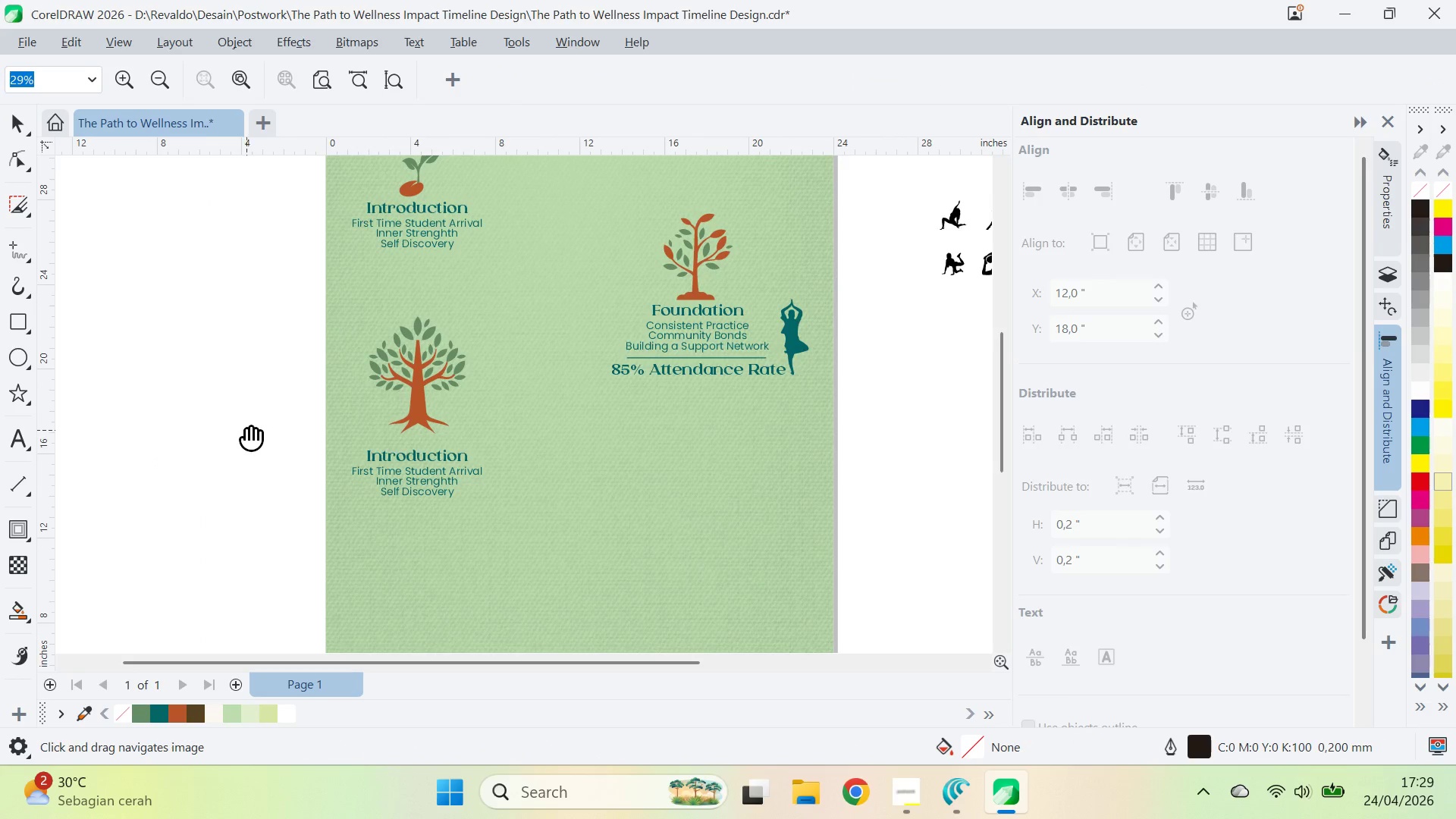 
key(Alt+Tab)
 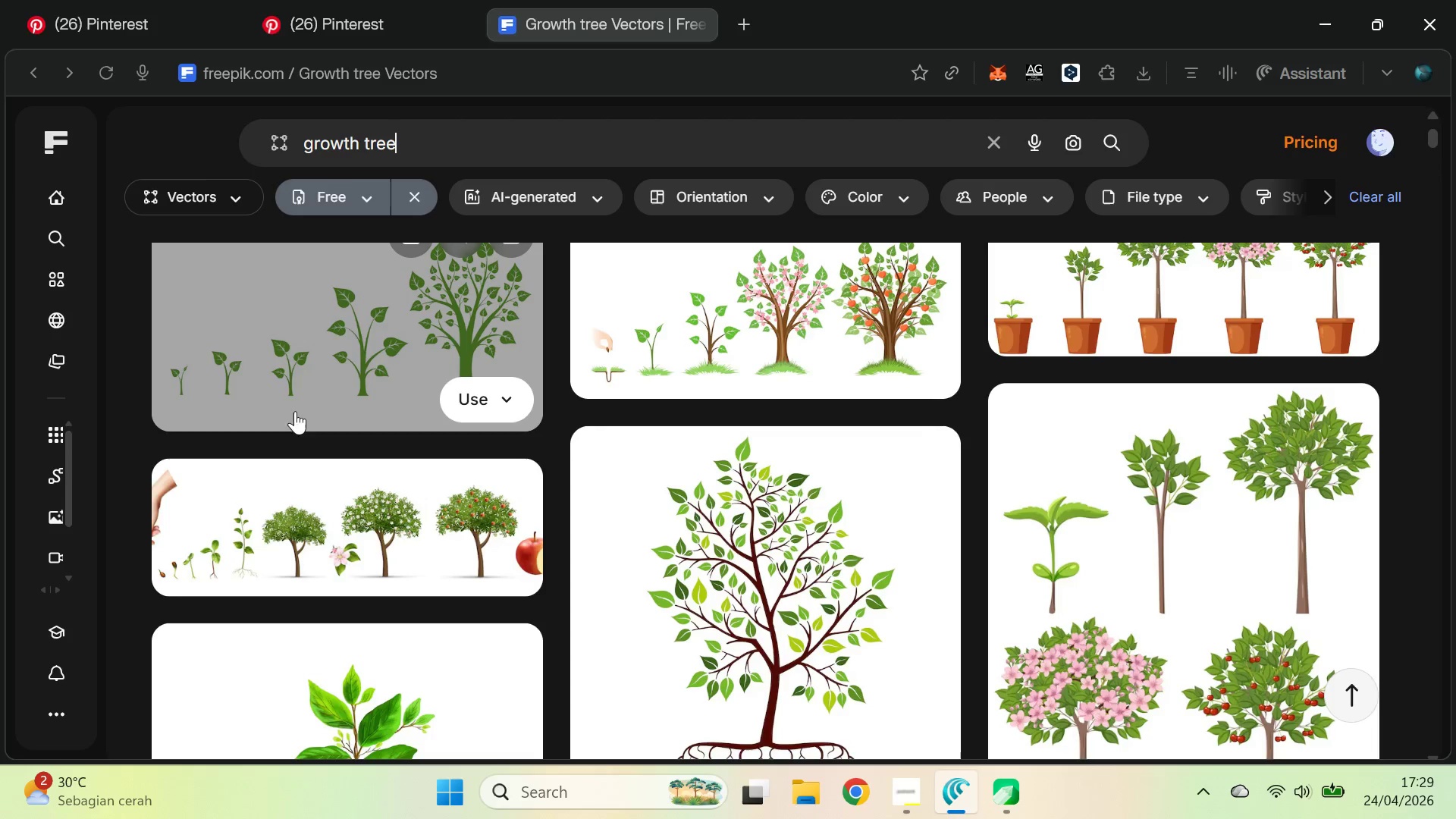 
key(Alt+AltLeft)
 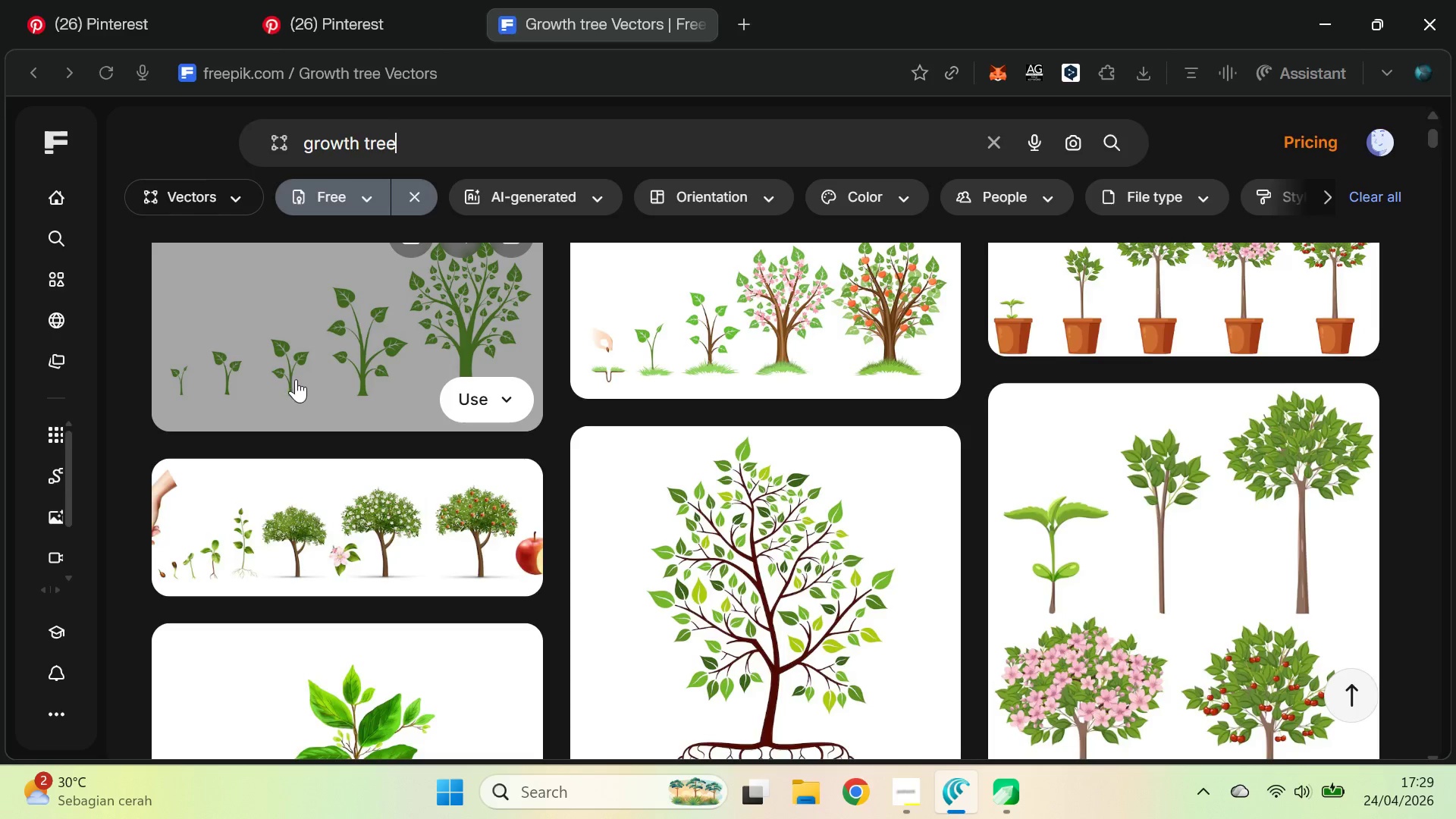 
key(Alt+Tab)
 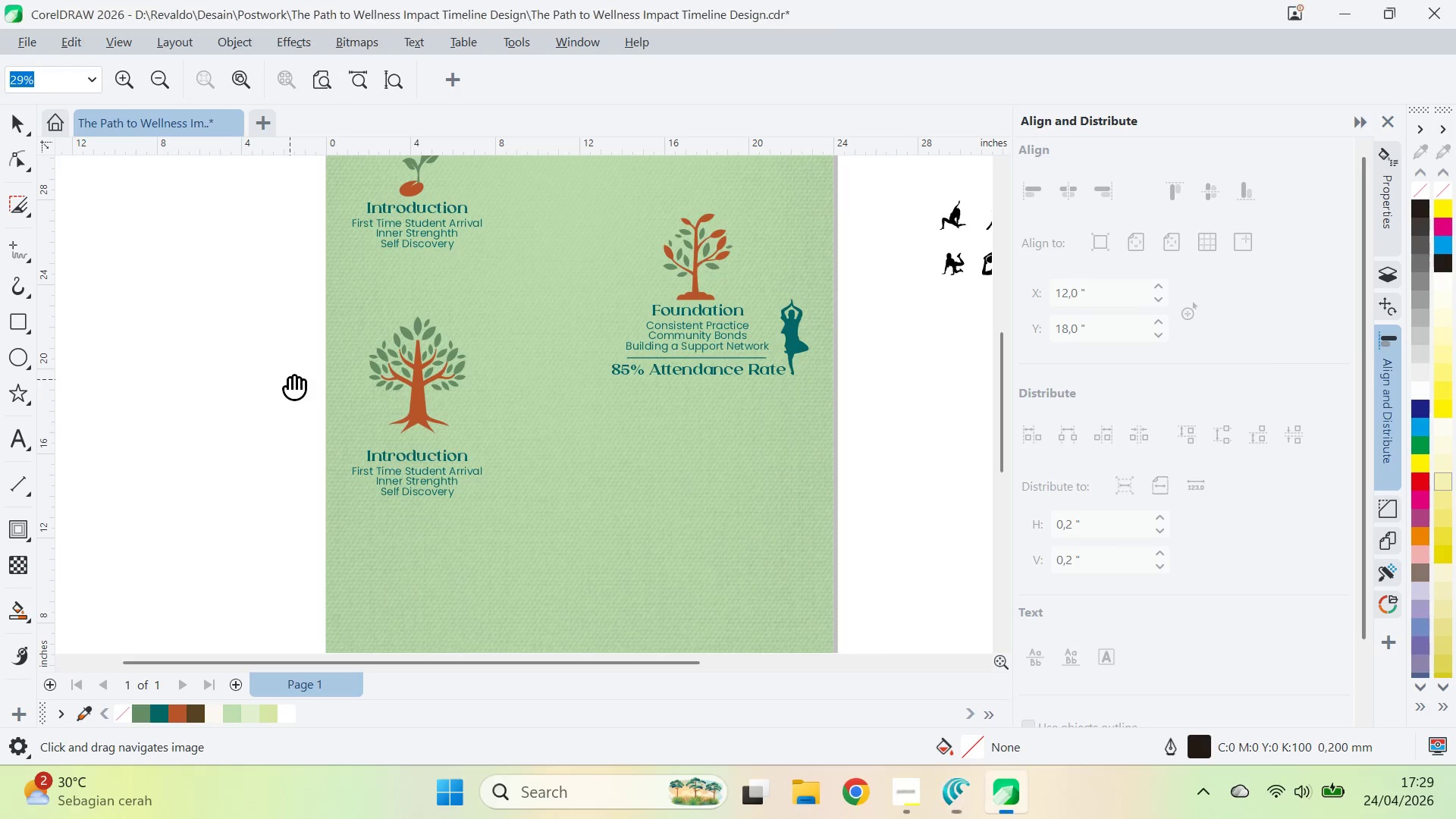 
key(Alt+AltLeft)
 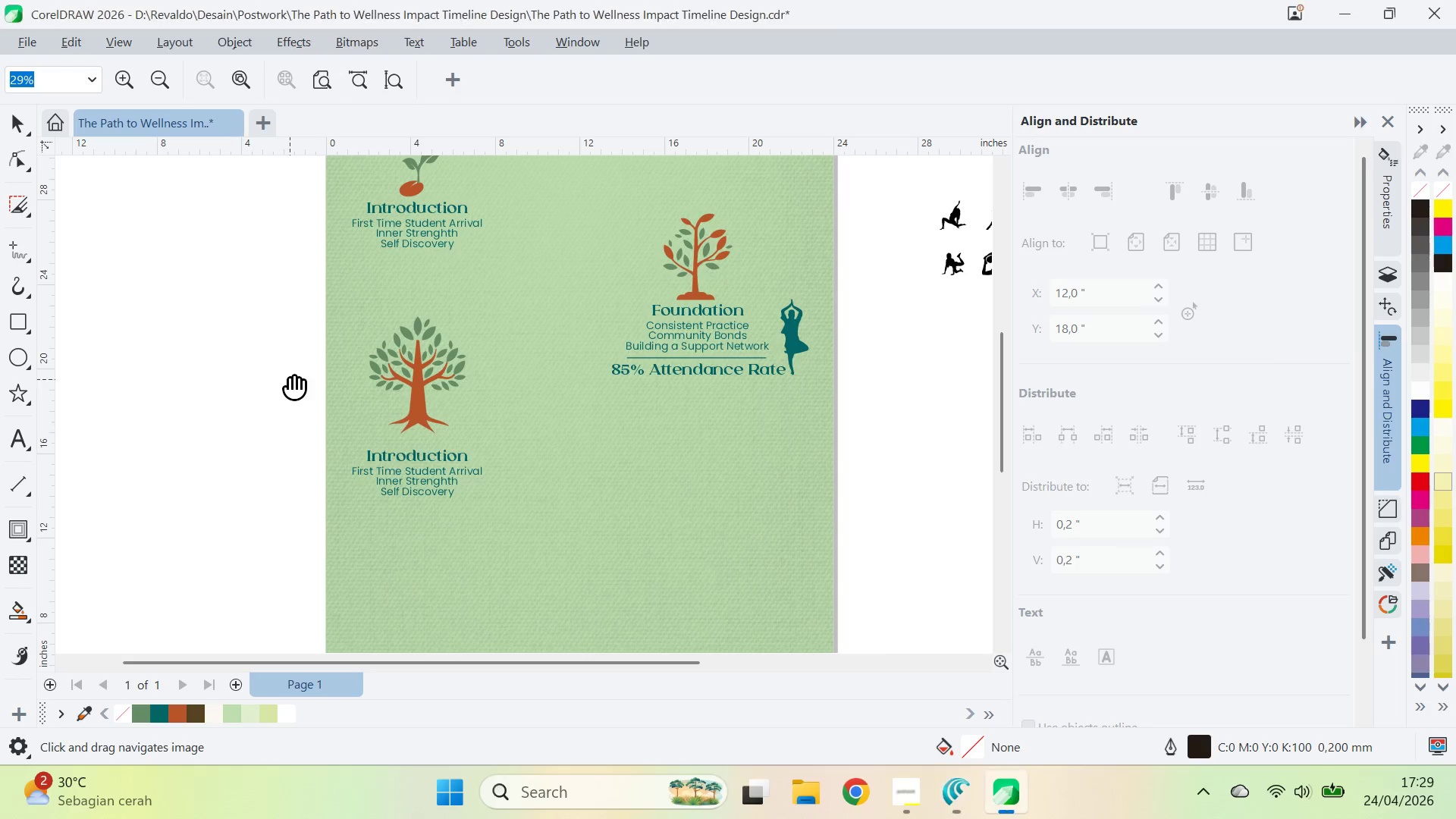 
key(Alt+Tab)
 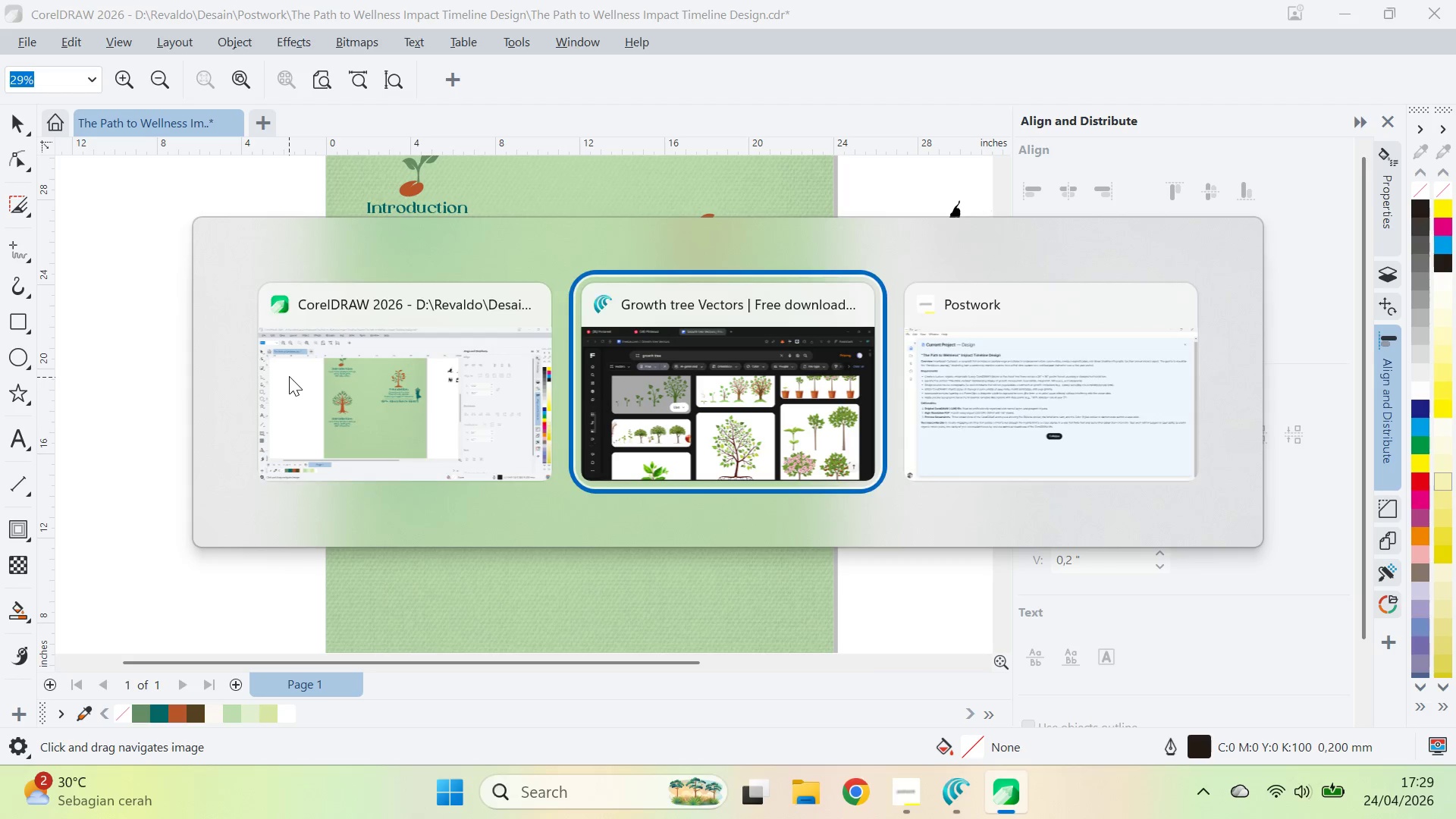 
key(Alt+Tab)